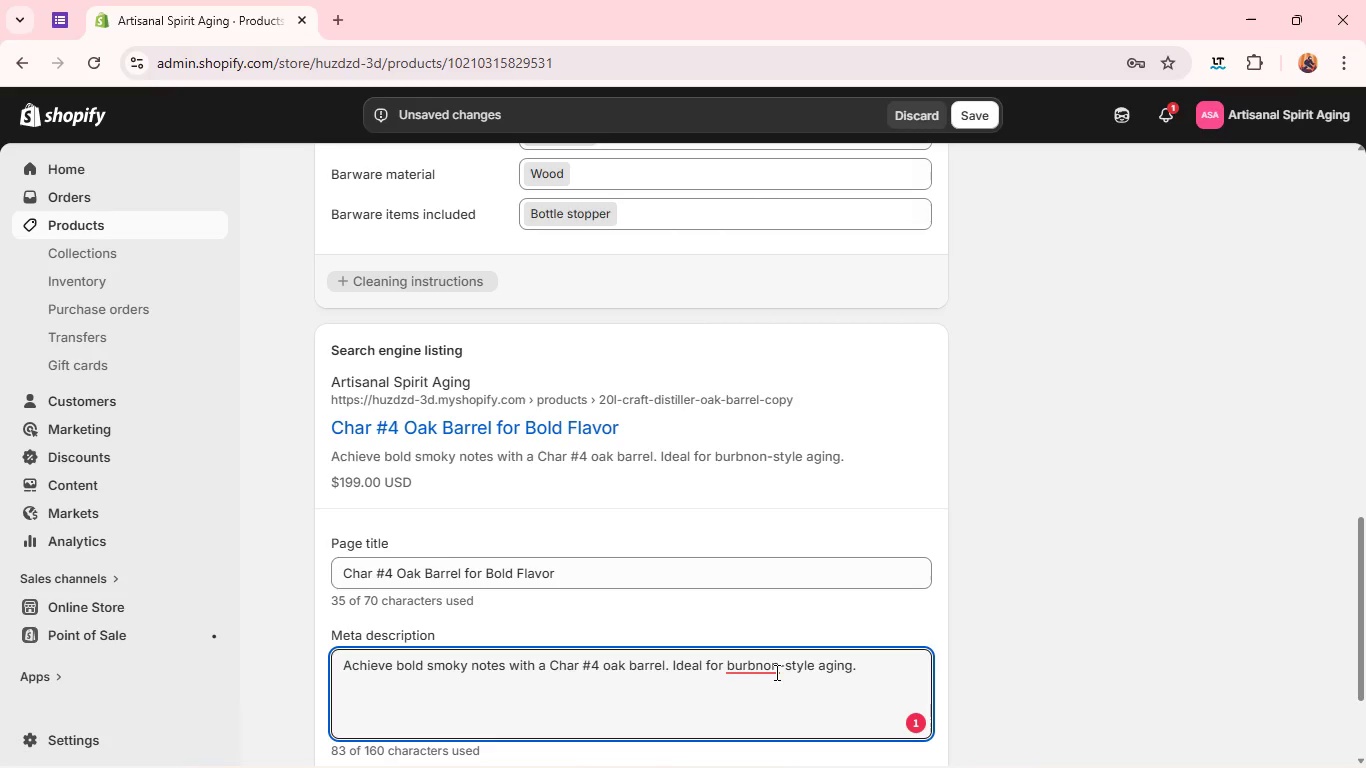 
left_click([760, 672])
 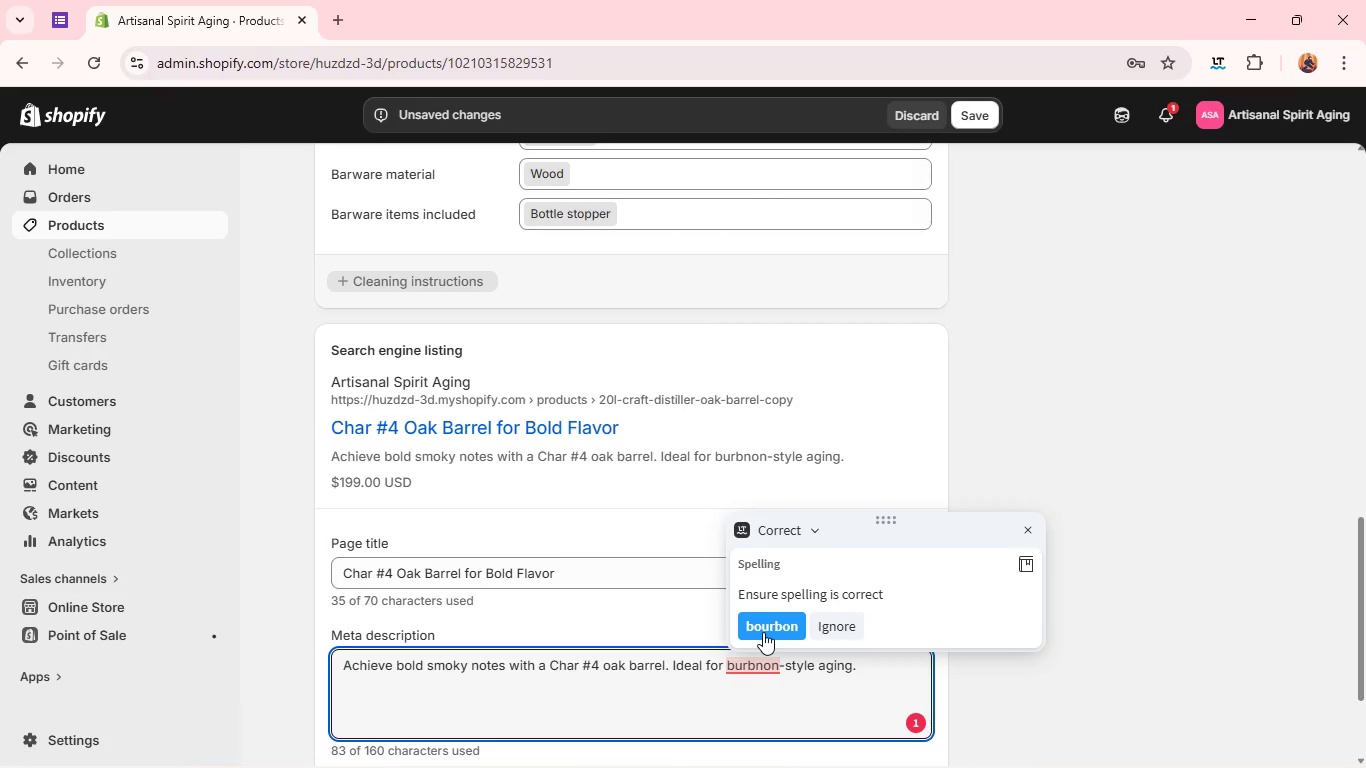 
left_click([763, 632])
 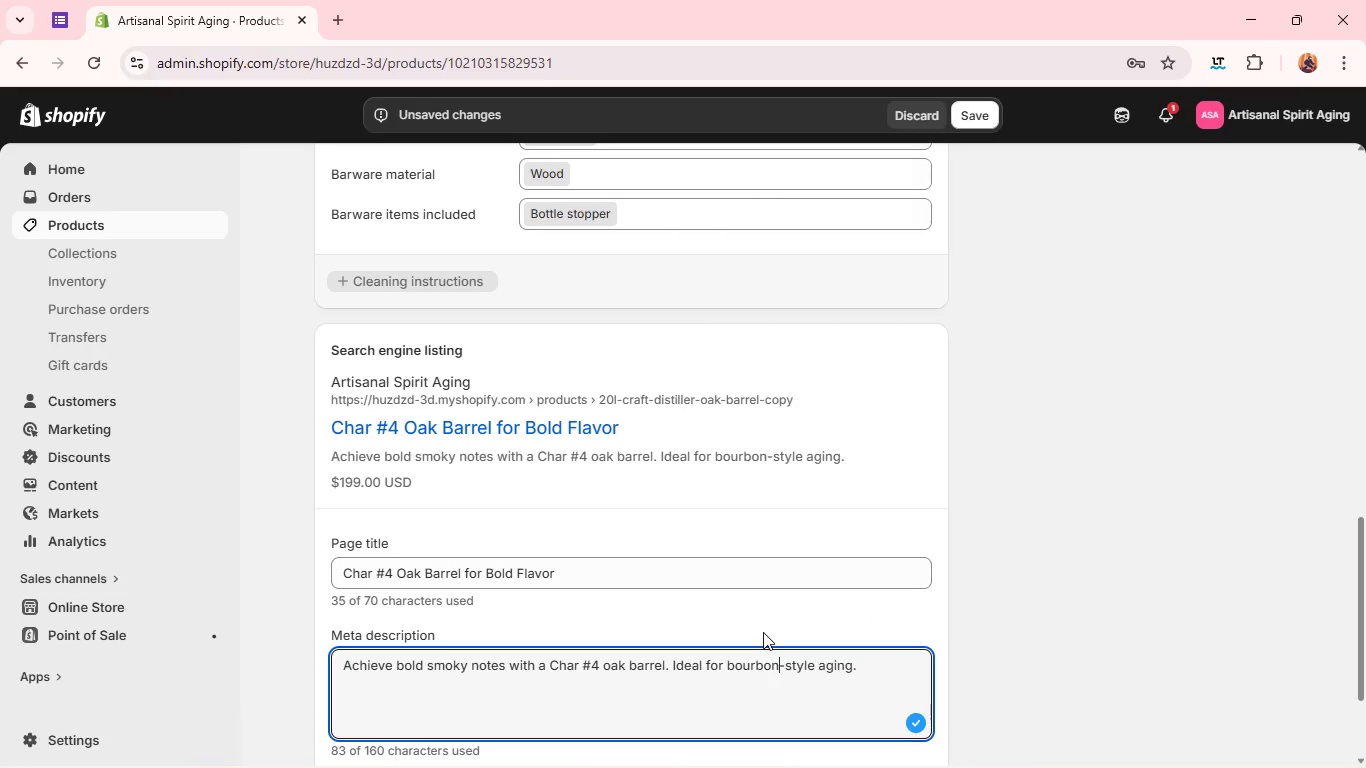 
wait(10.14)
 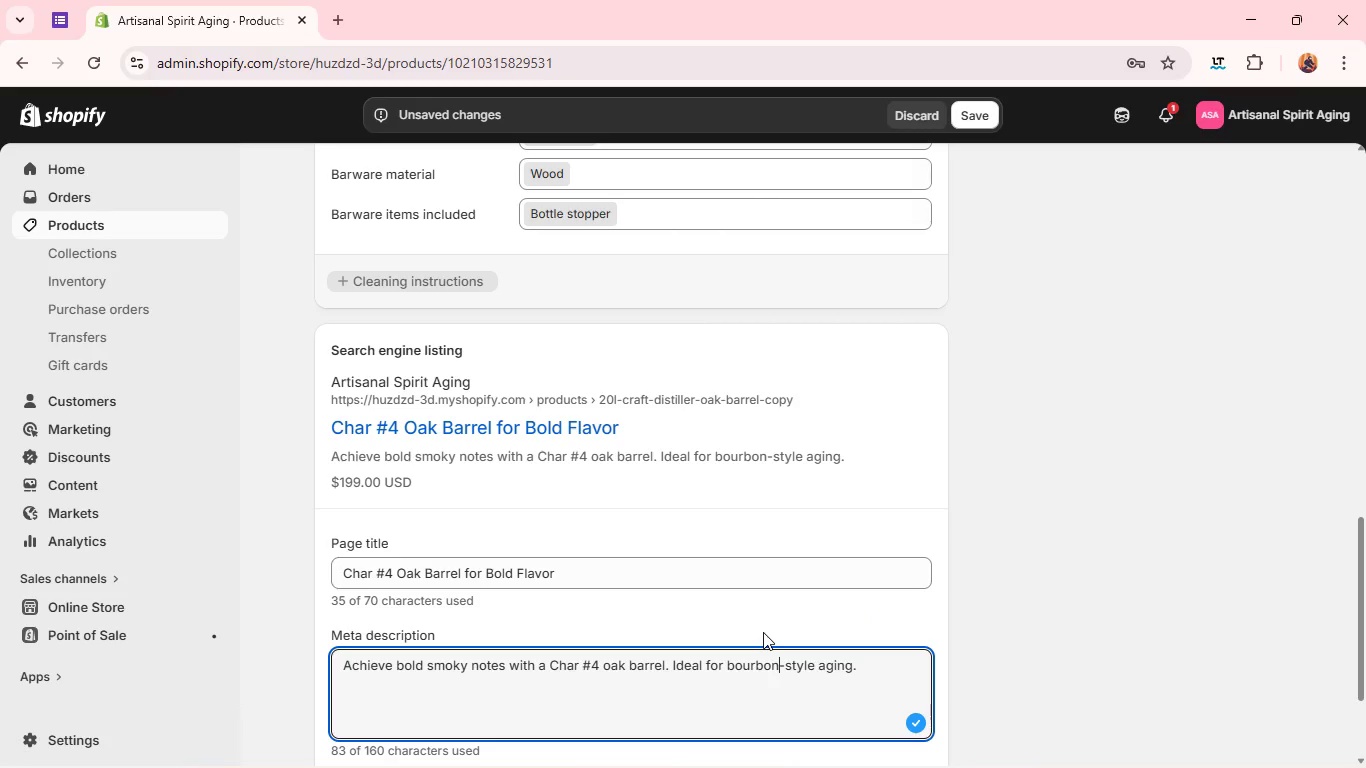 
double_click([627, 642])
 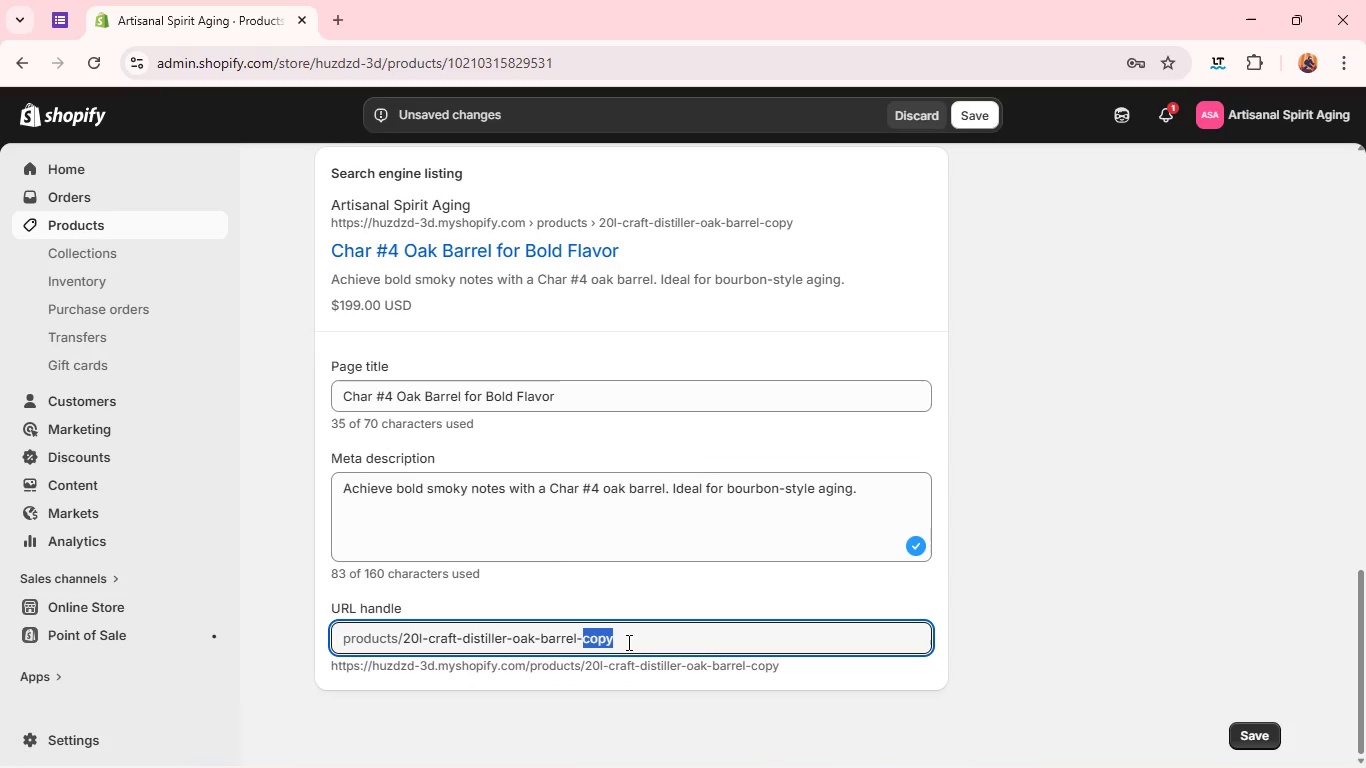 
triple_click([627, 642])
 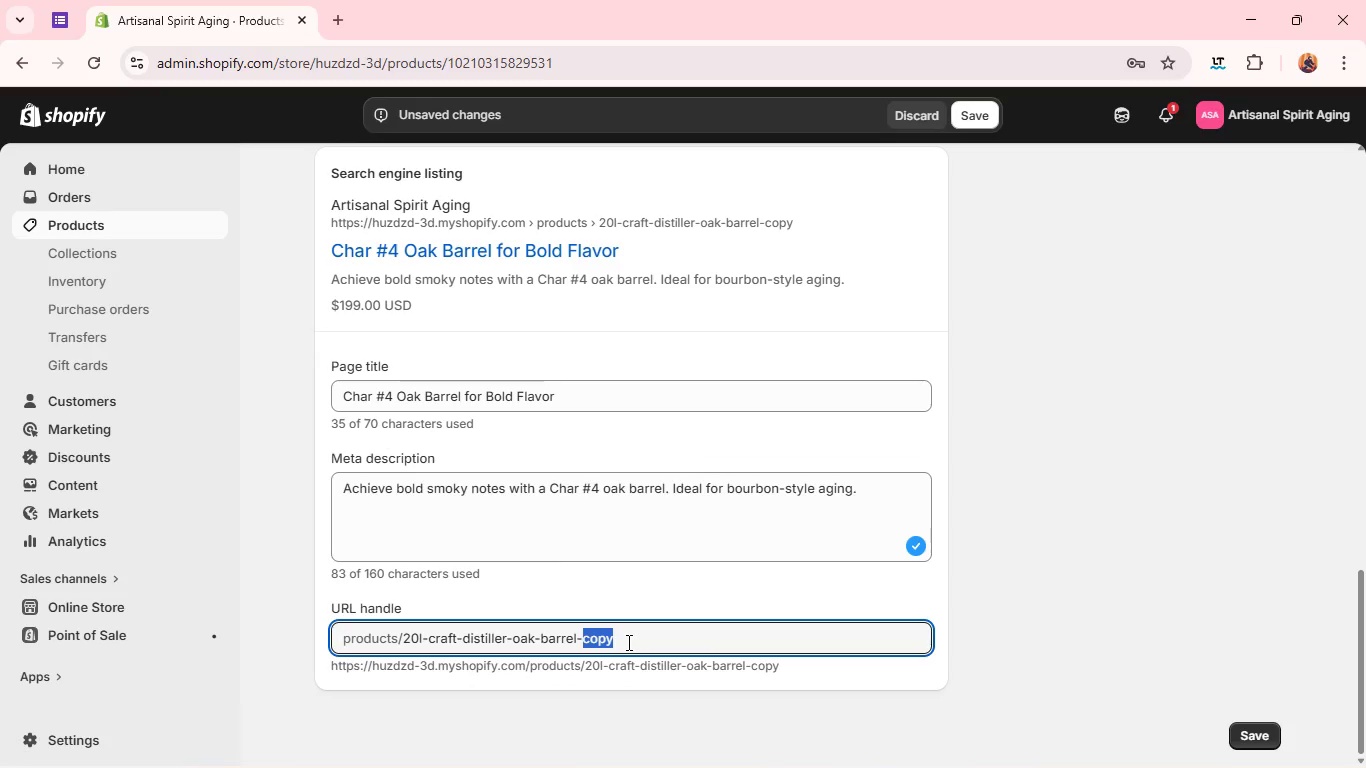 
triple_click([627, 642])
 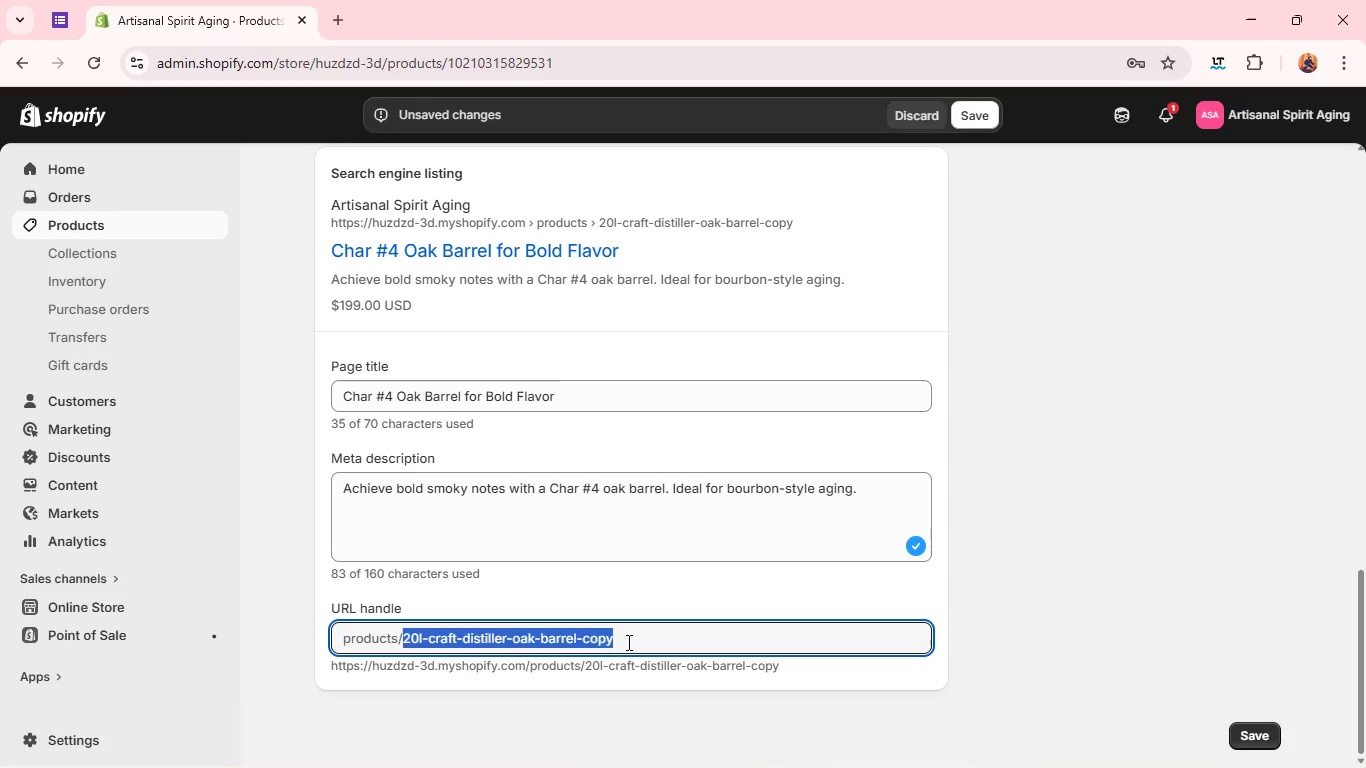 
type(heavy)
 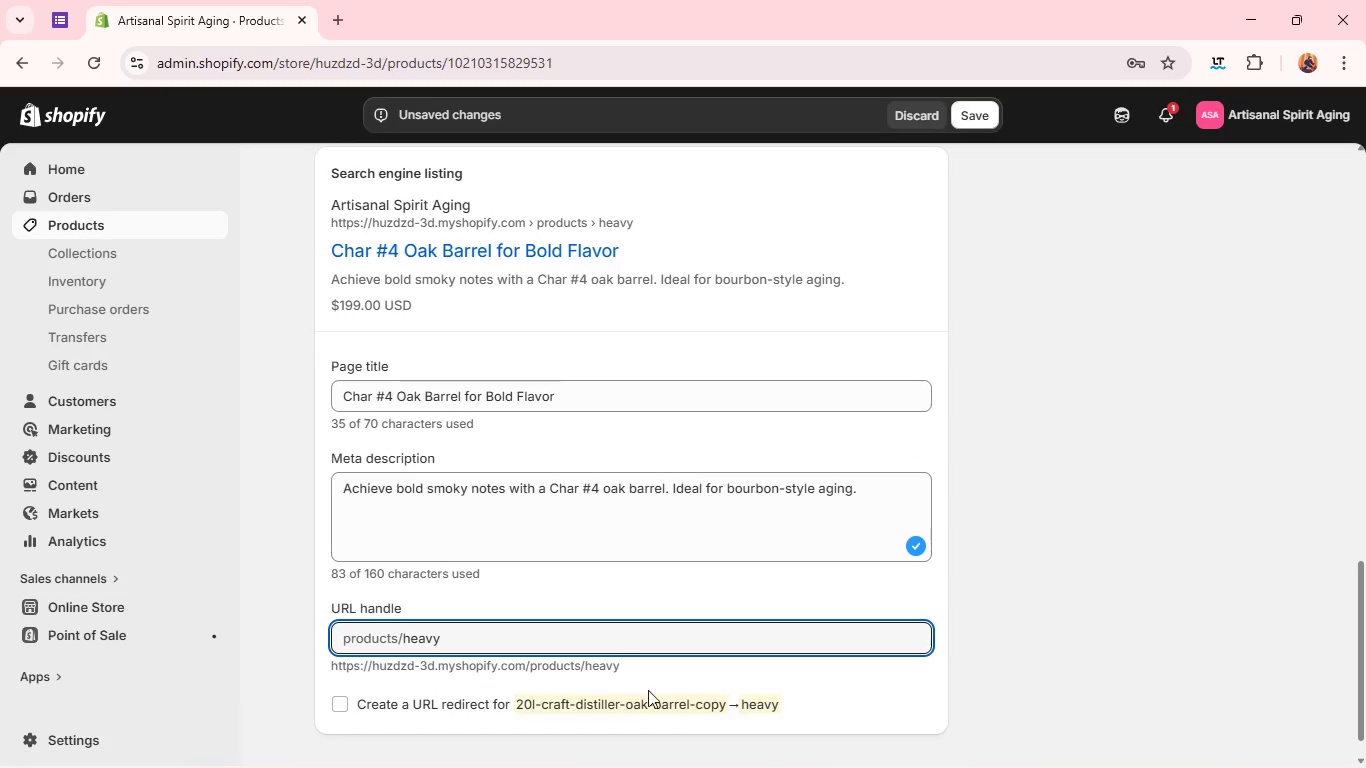 
type(-char-4-oak-barrel-3l)
 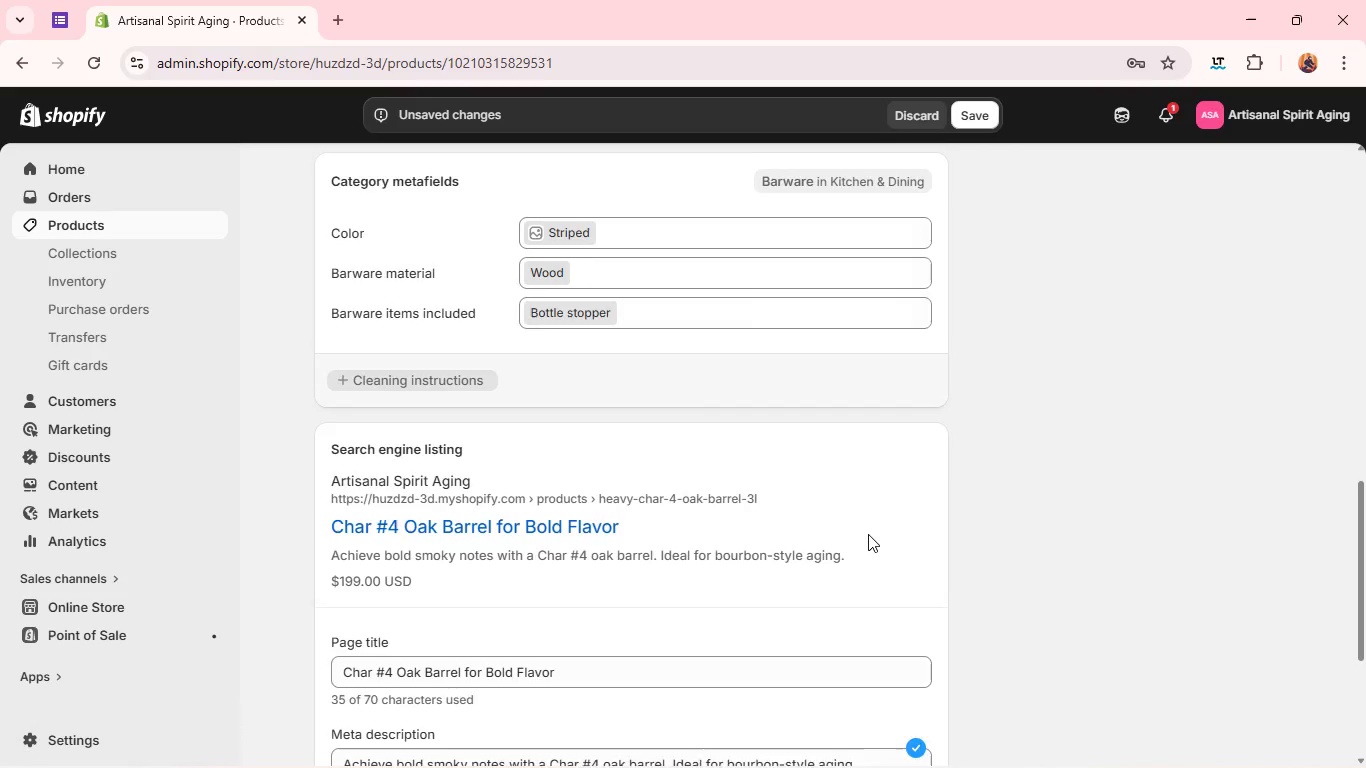 
wait(9.62)
 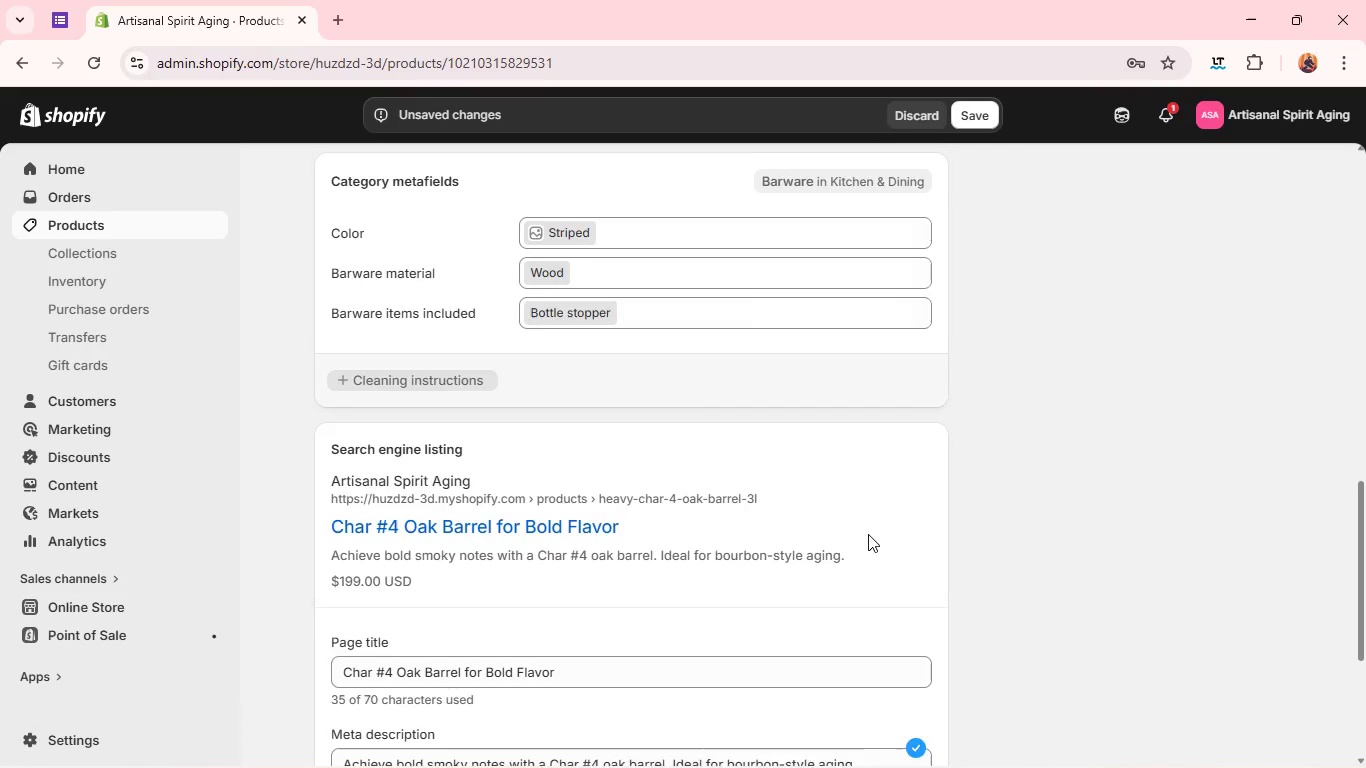 
left_click([1116, 214])
 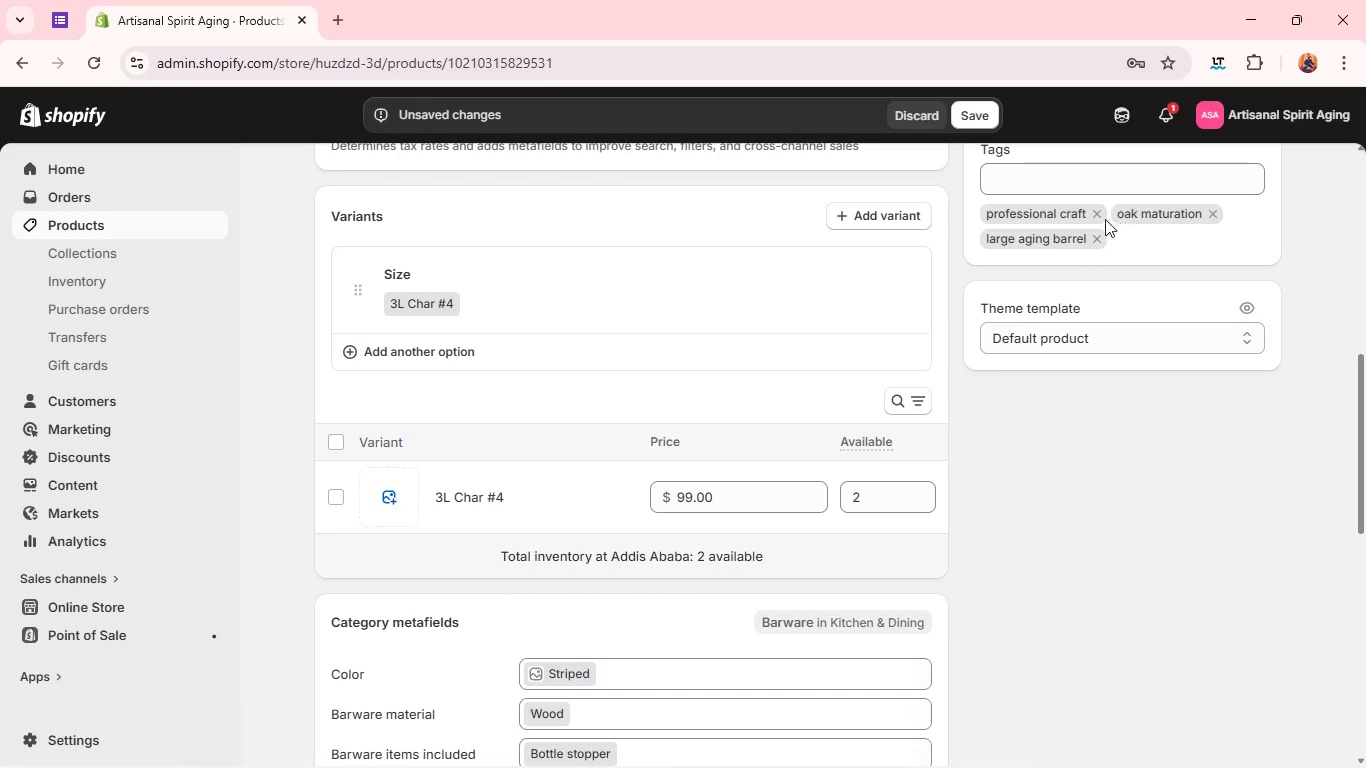 
left_click([1101, 219])
 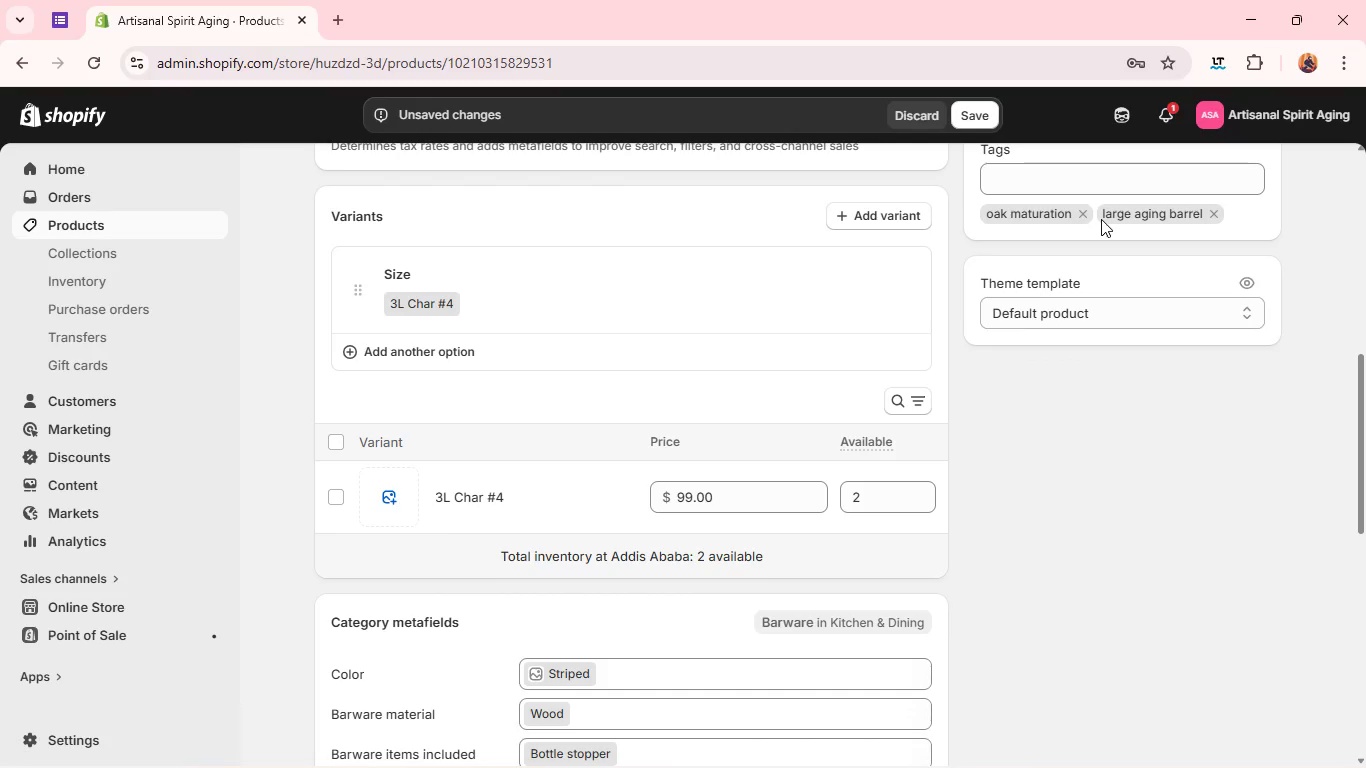 
left_click([1084, 212])
 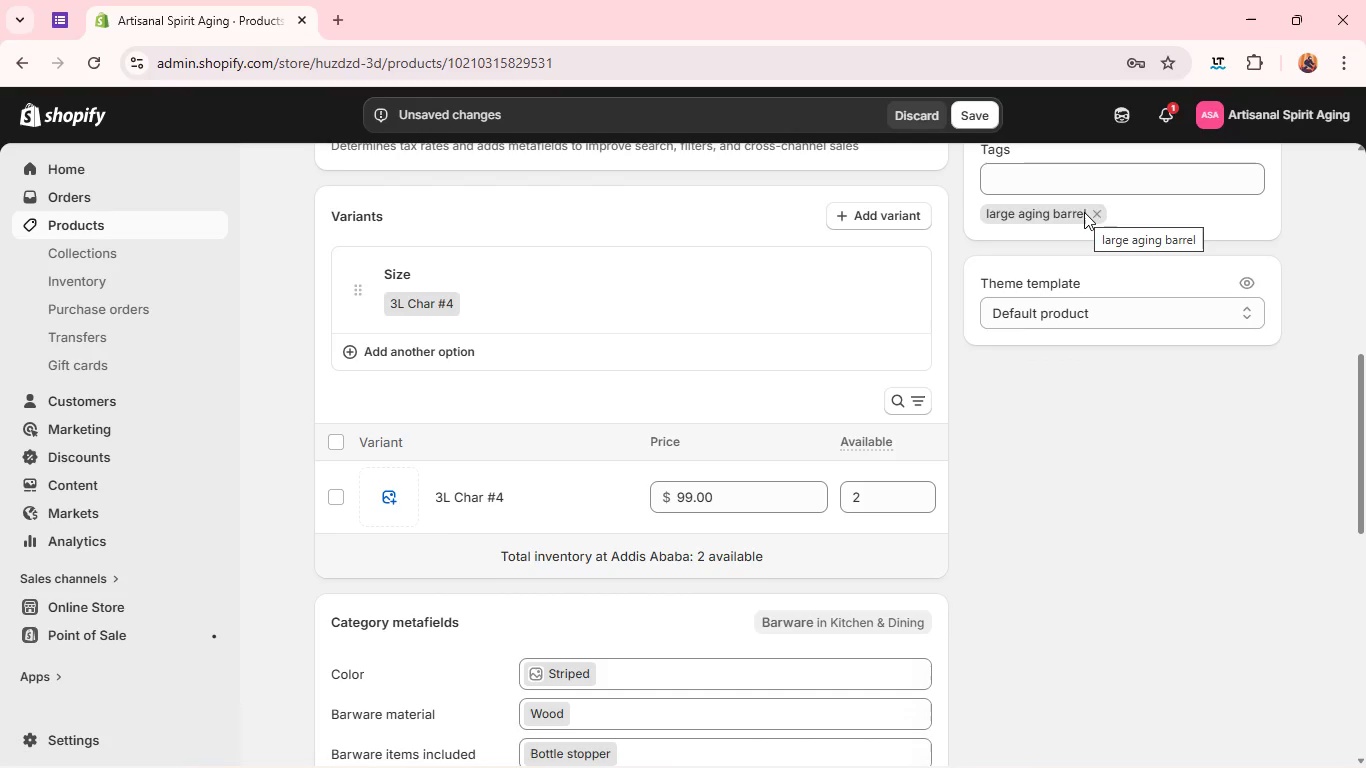 
left_click_drag(start_coordinate=[1084, 212], to_coordinate=[1106, 206])
 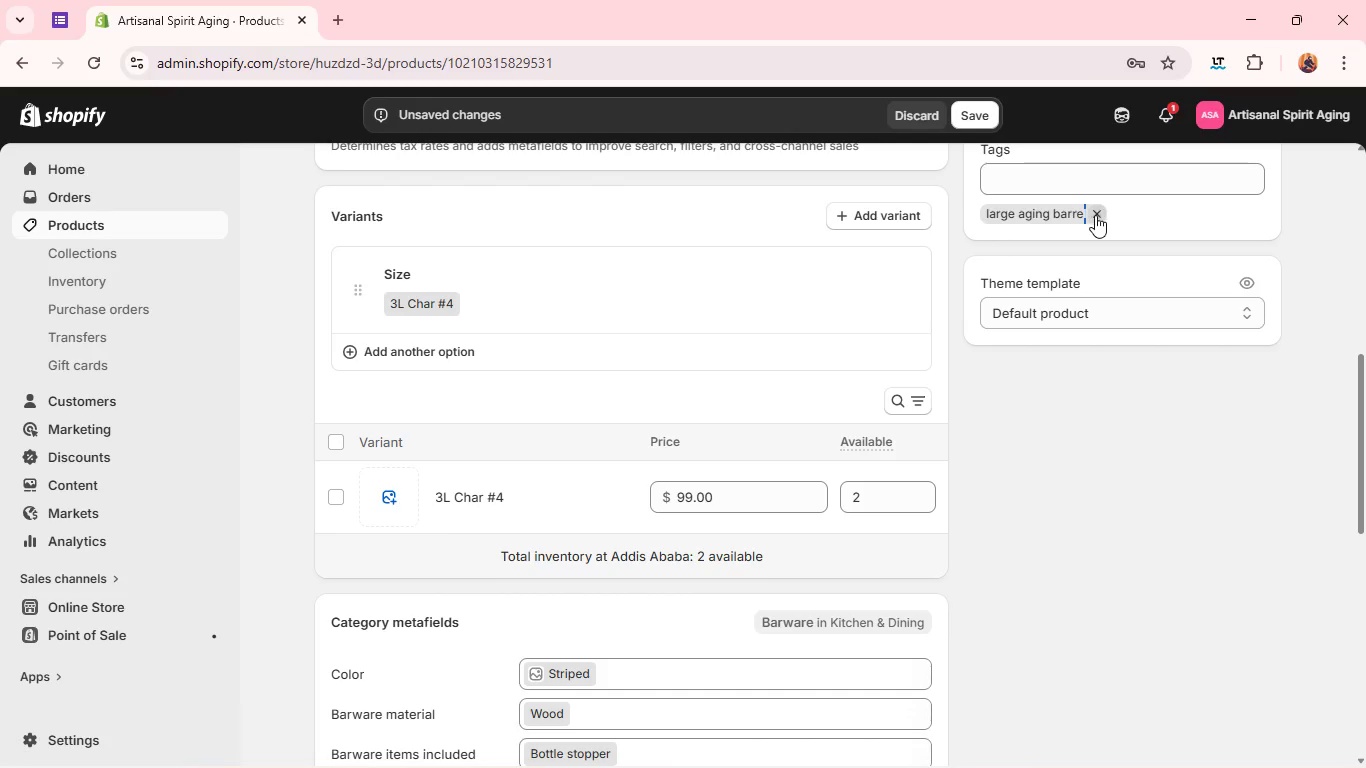 
left_click([1094, 214])
 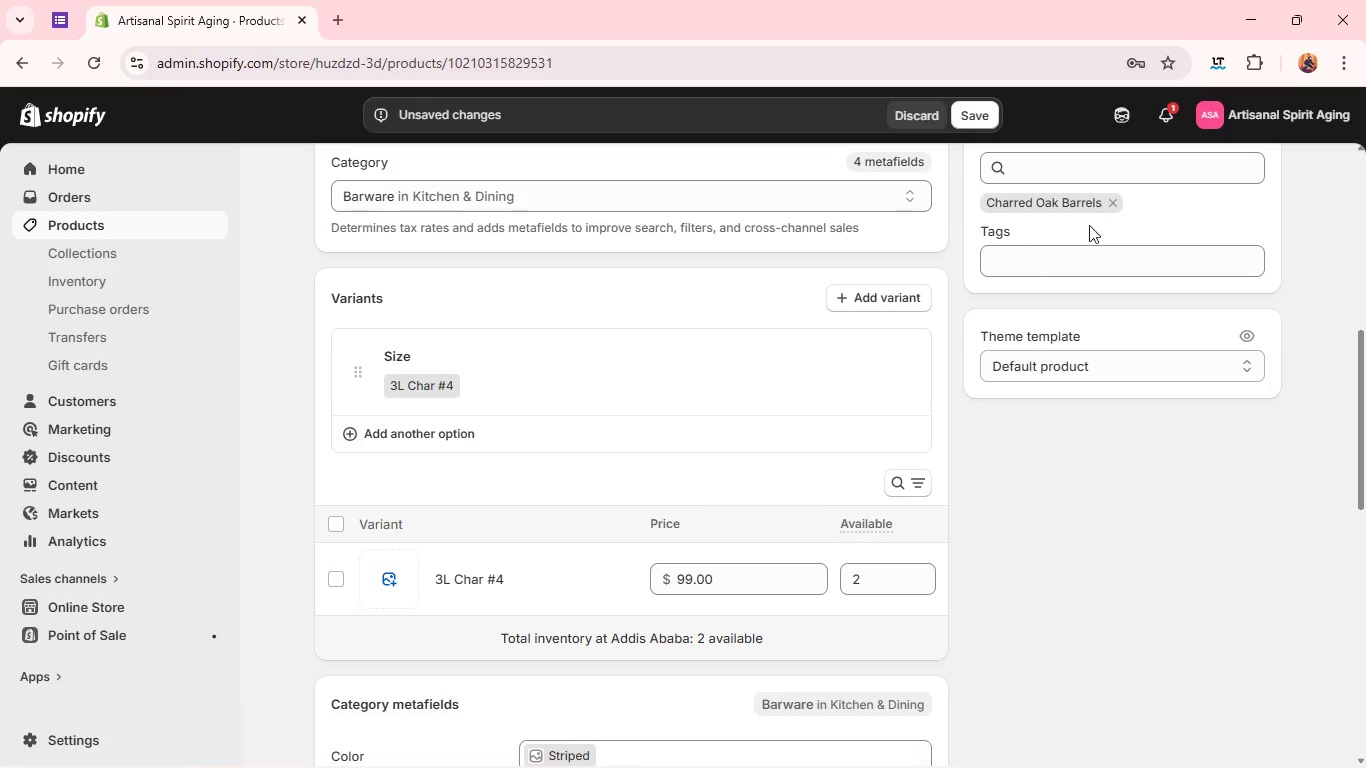 
left_click([1066, 260])
 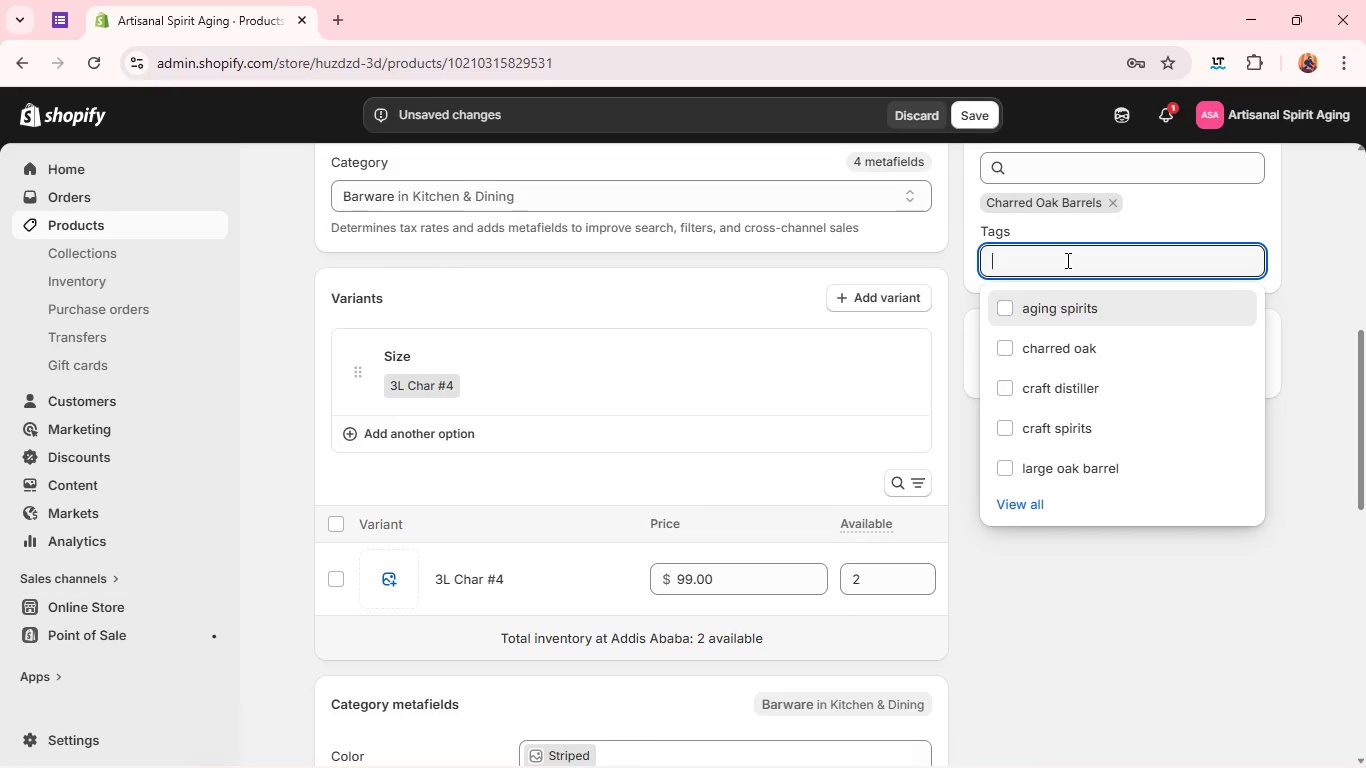 
type(heavy char)
 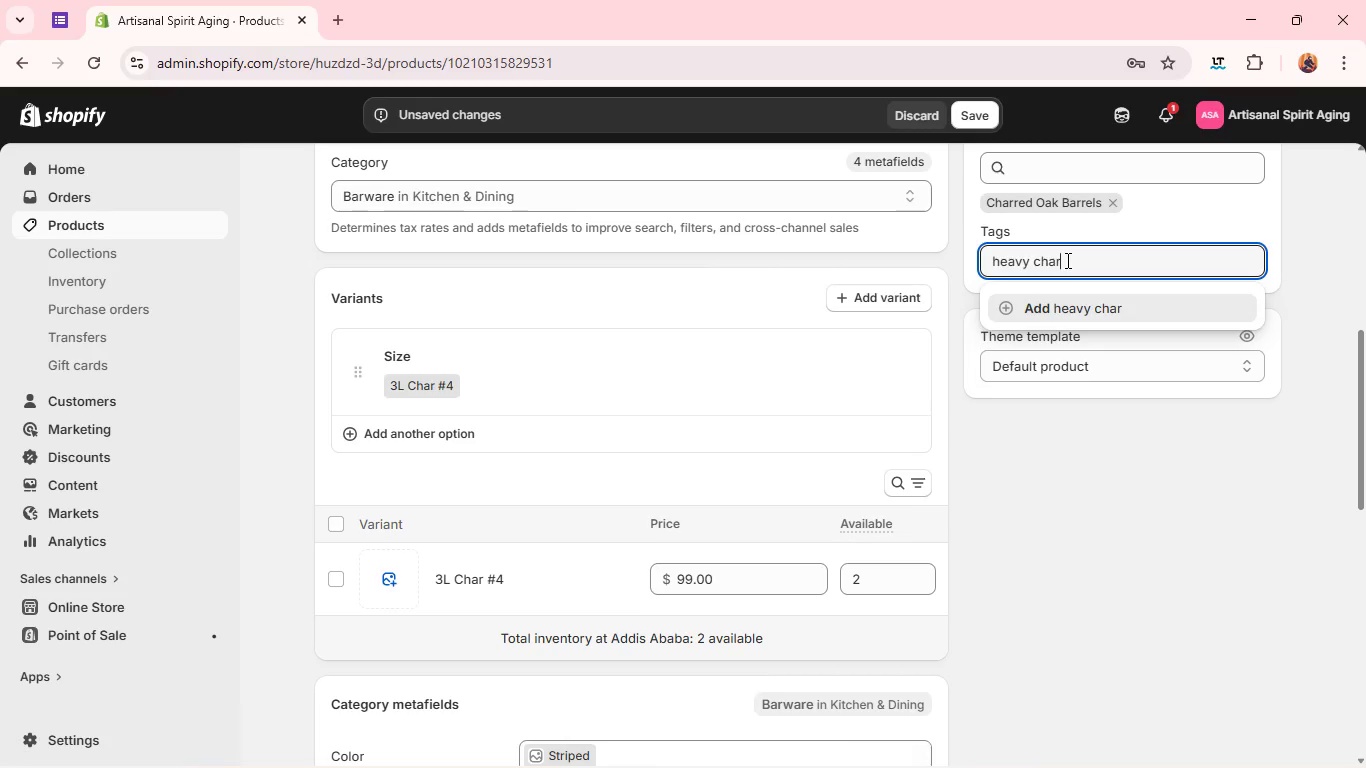 
key(Enter)
 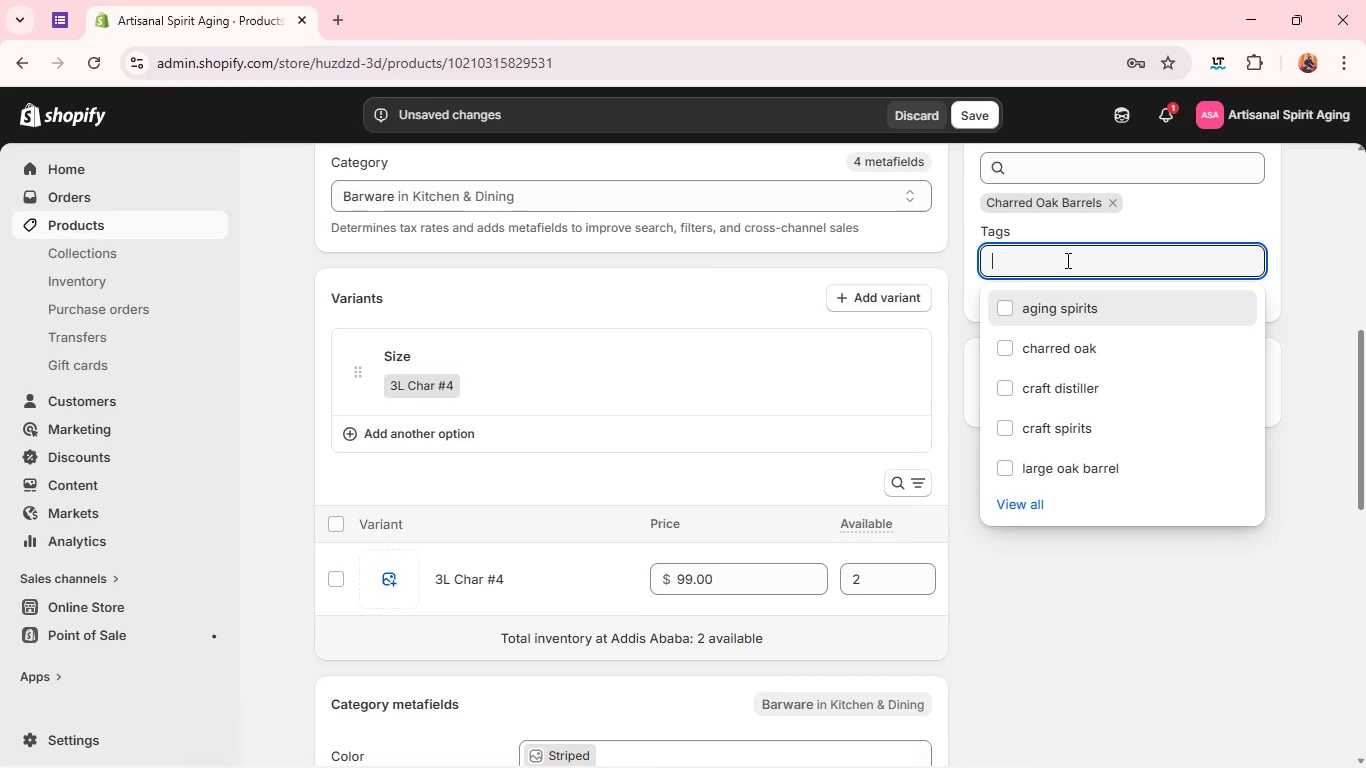 
type(bourbon barrel)
 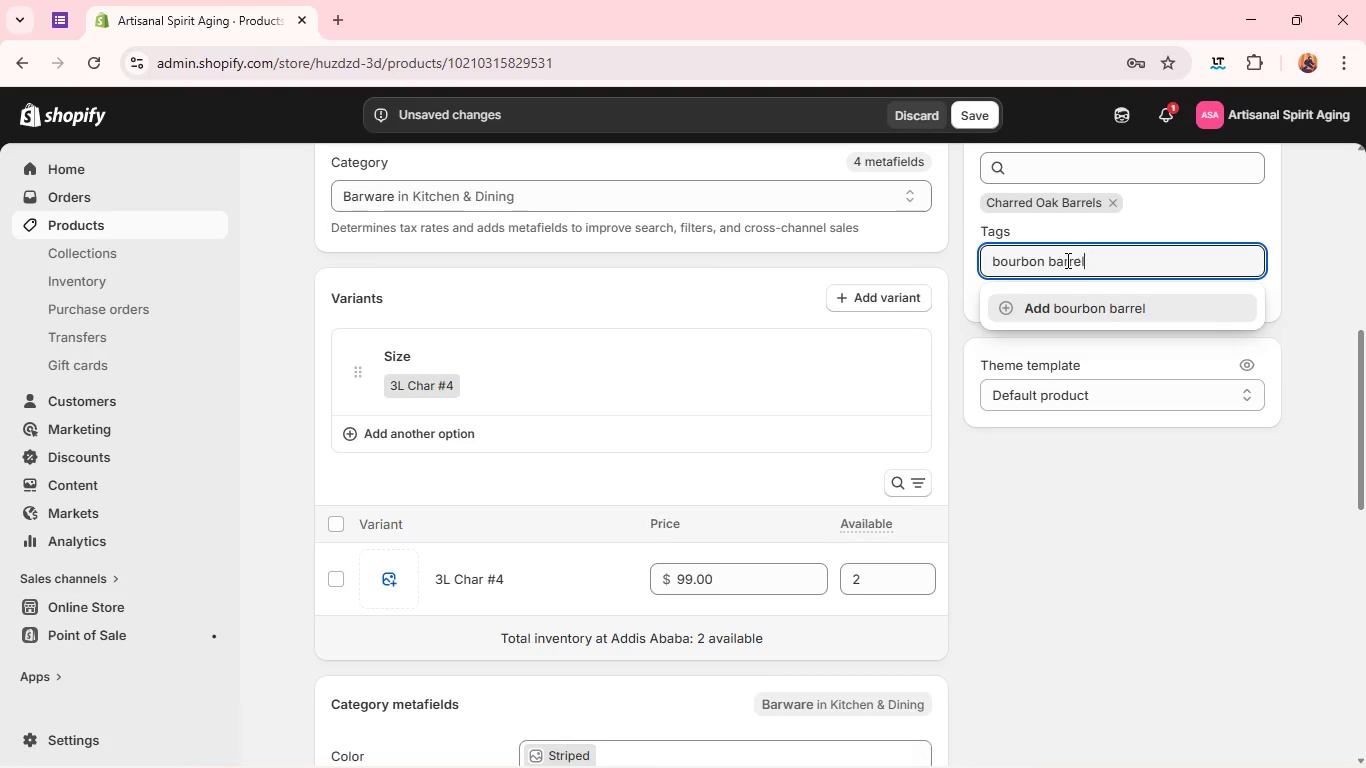 
key(Enter)
 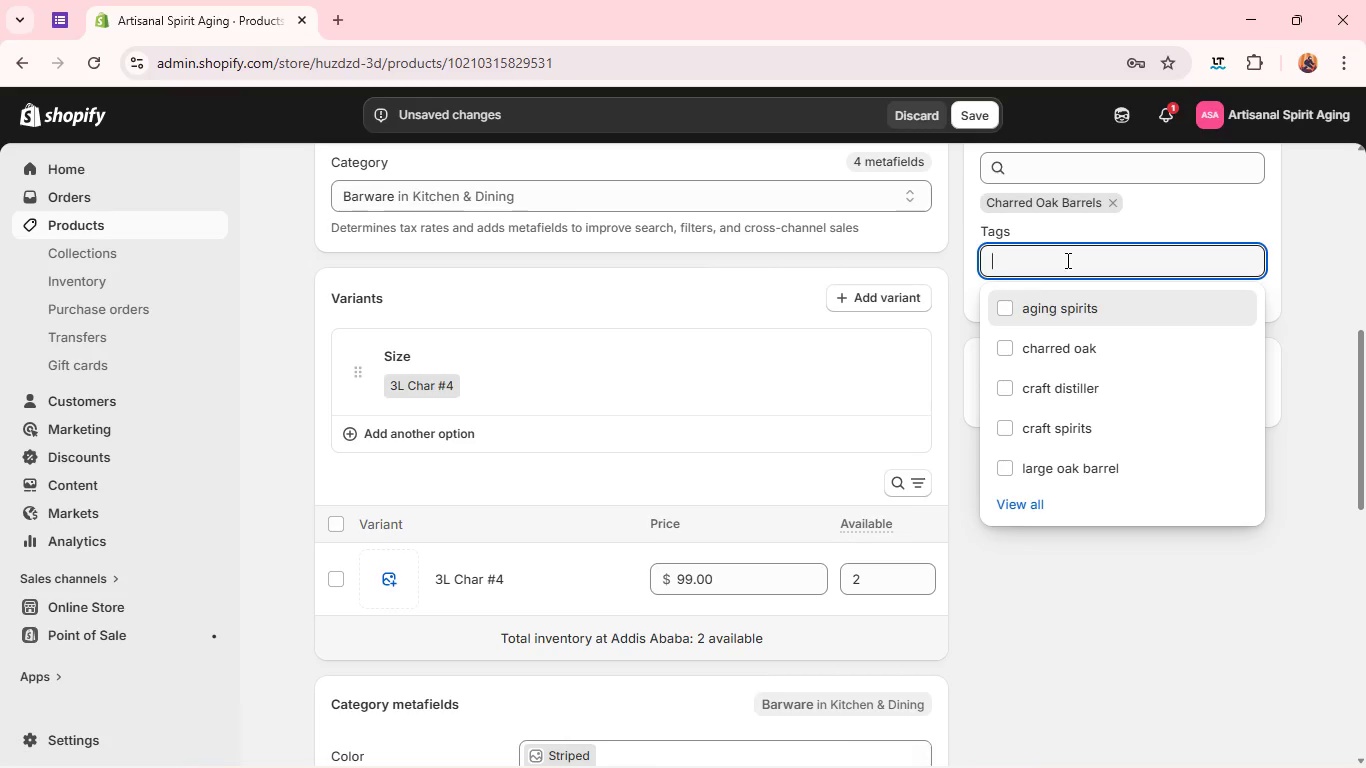 
type(smoky oak)
 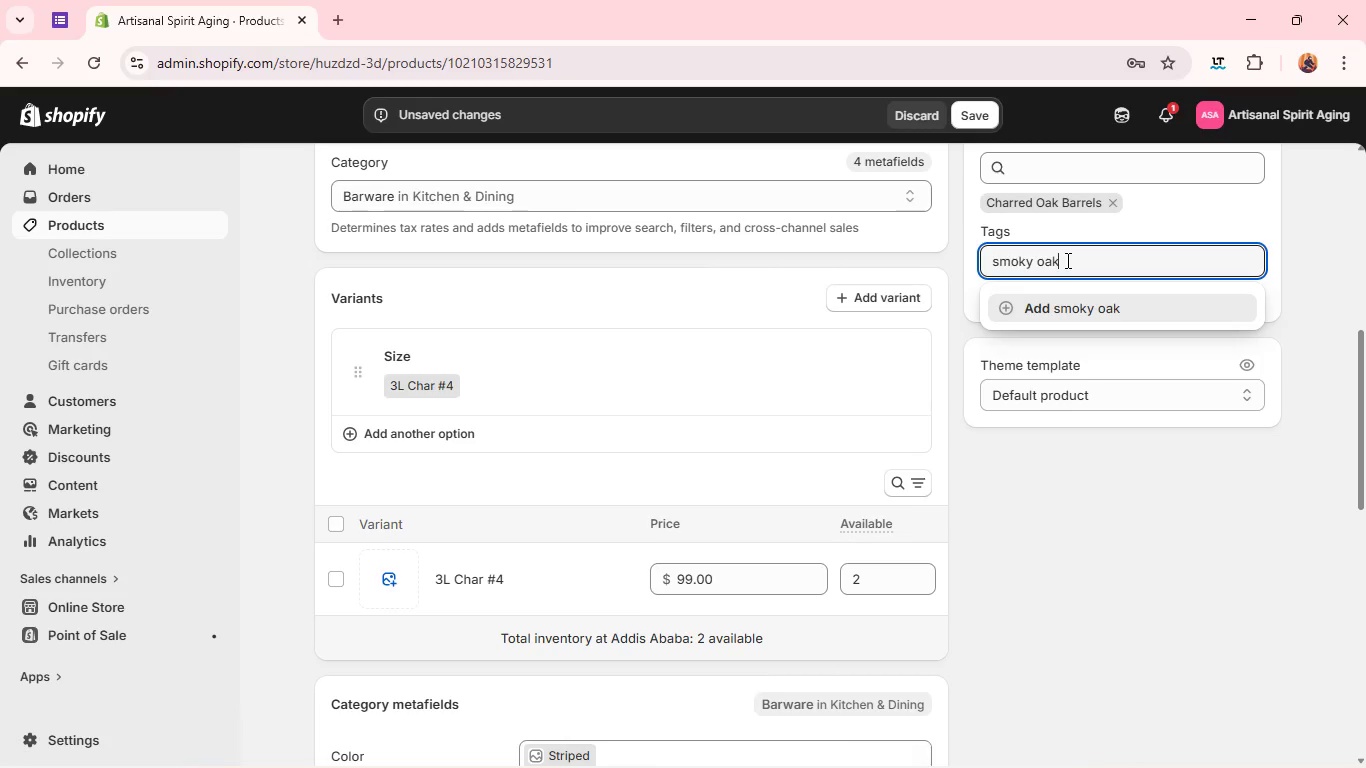 
key(Enter)
 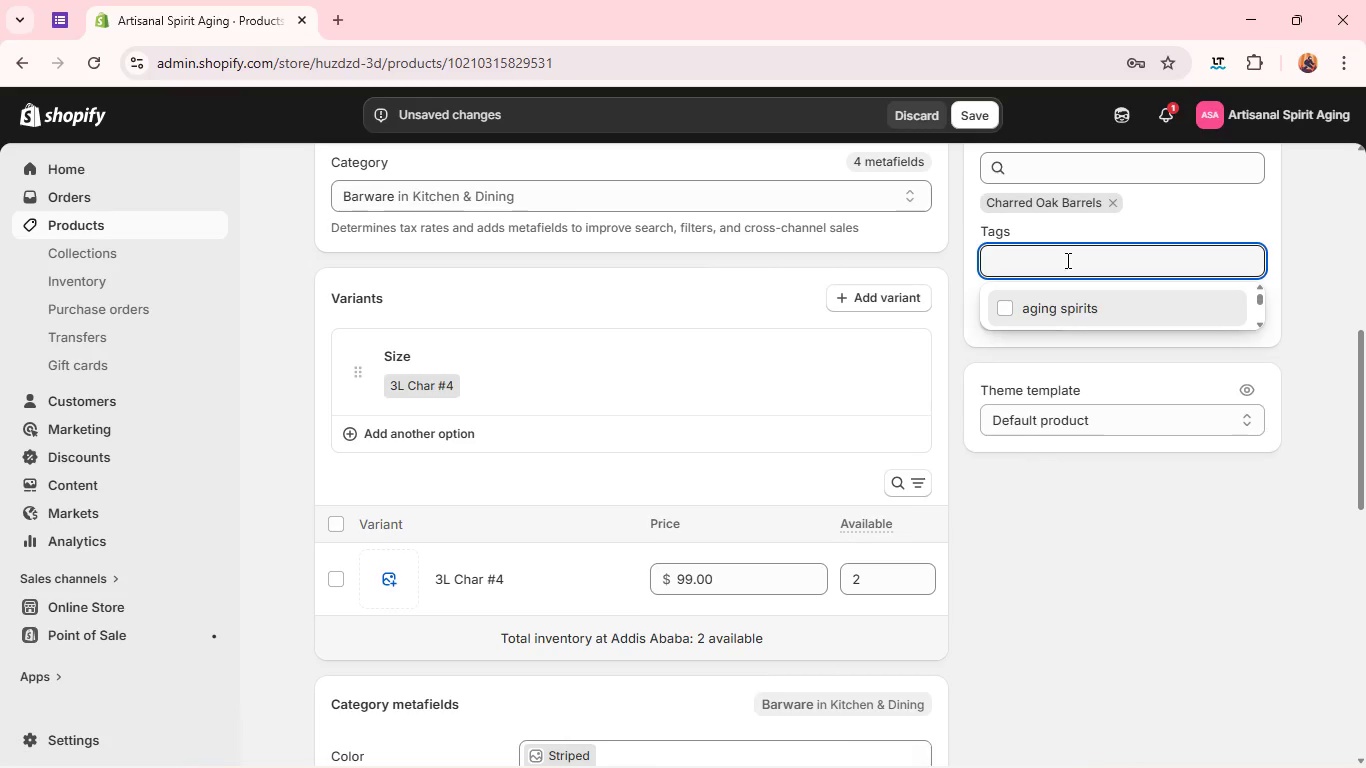 
key(Enter)
 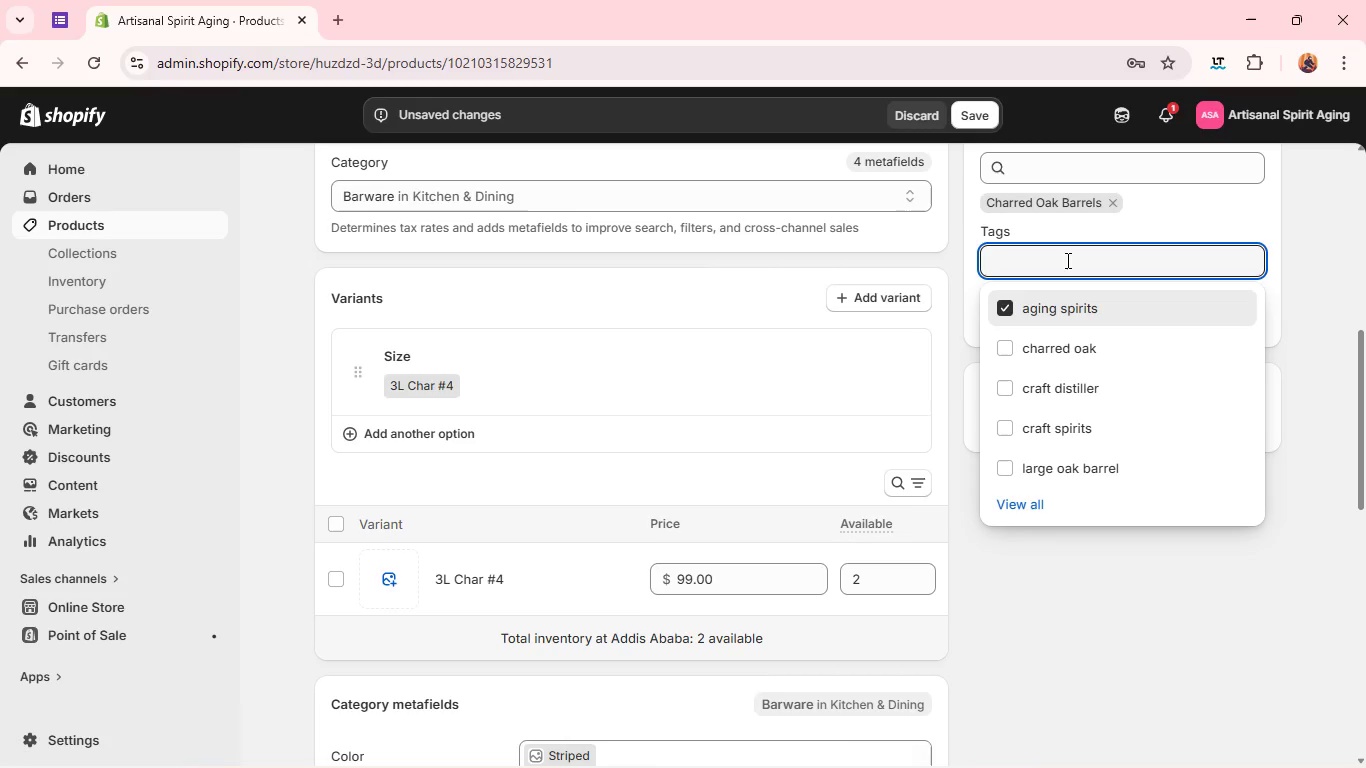 
type(char level 4)
 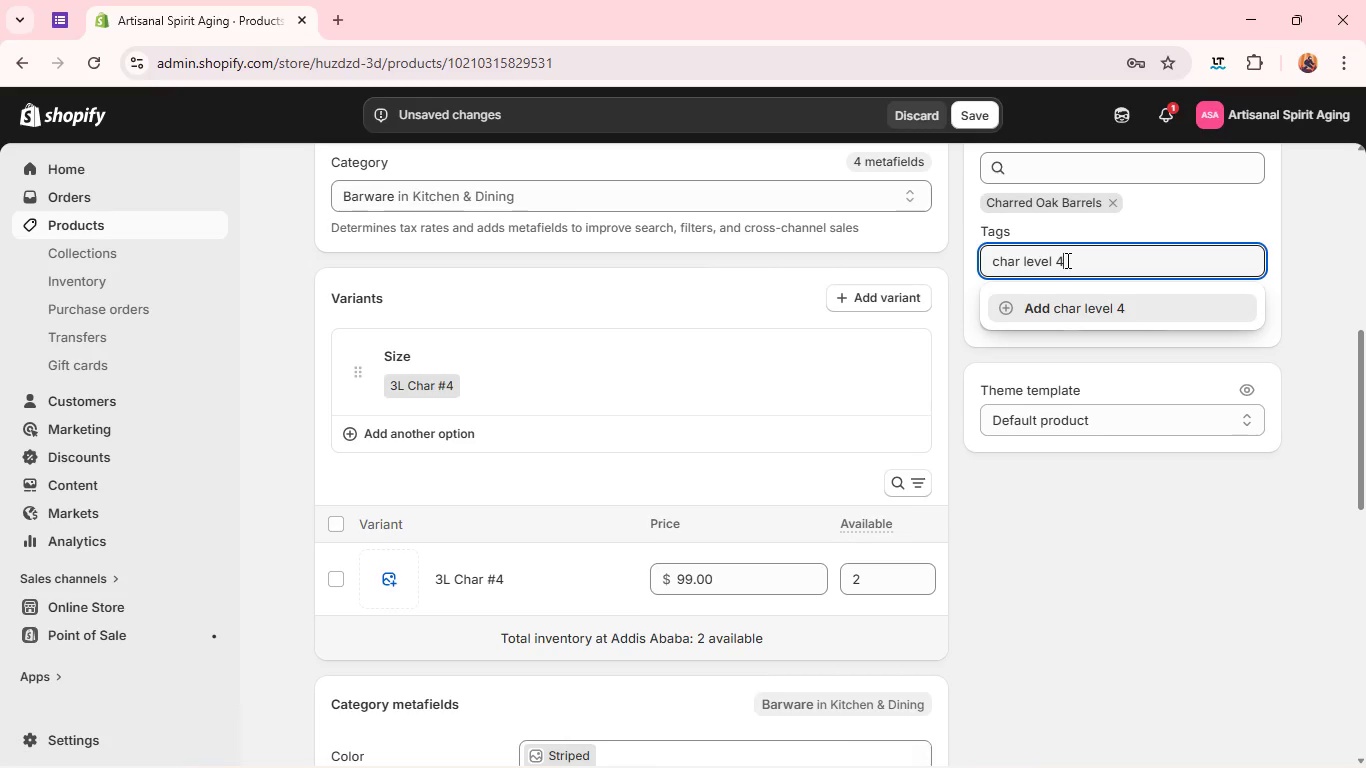 
key(Enter)
 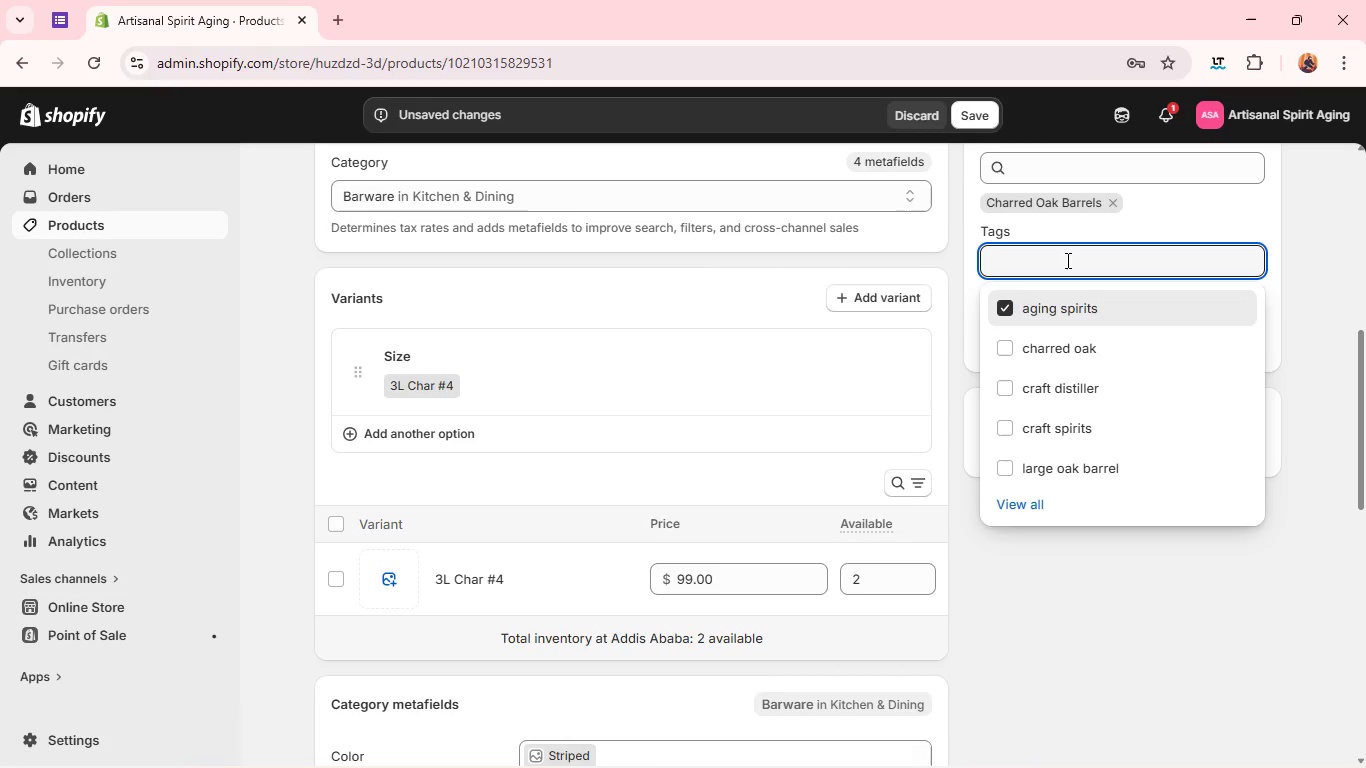 
type(whiskey flavou)
key(Backspace)
type(r )
 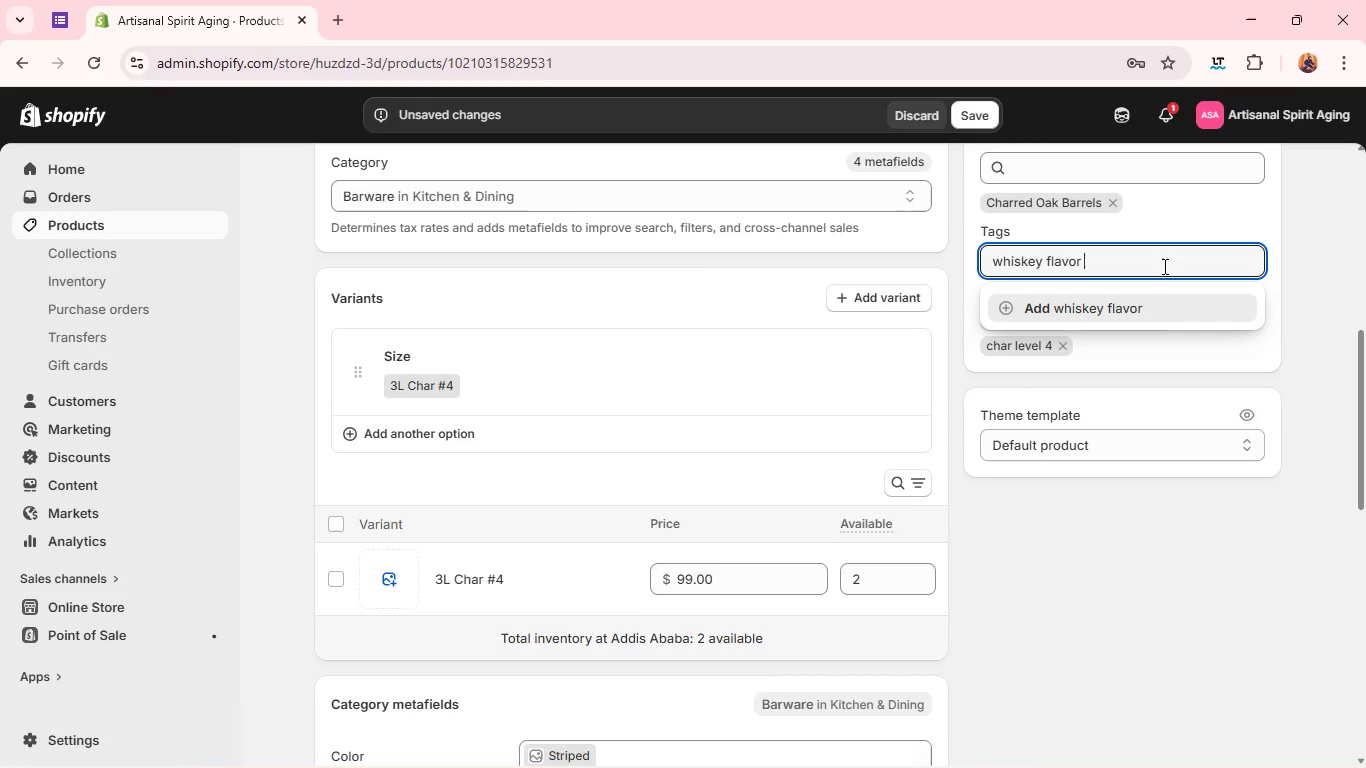 
key(Enter)
 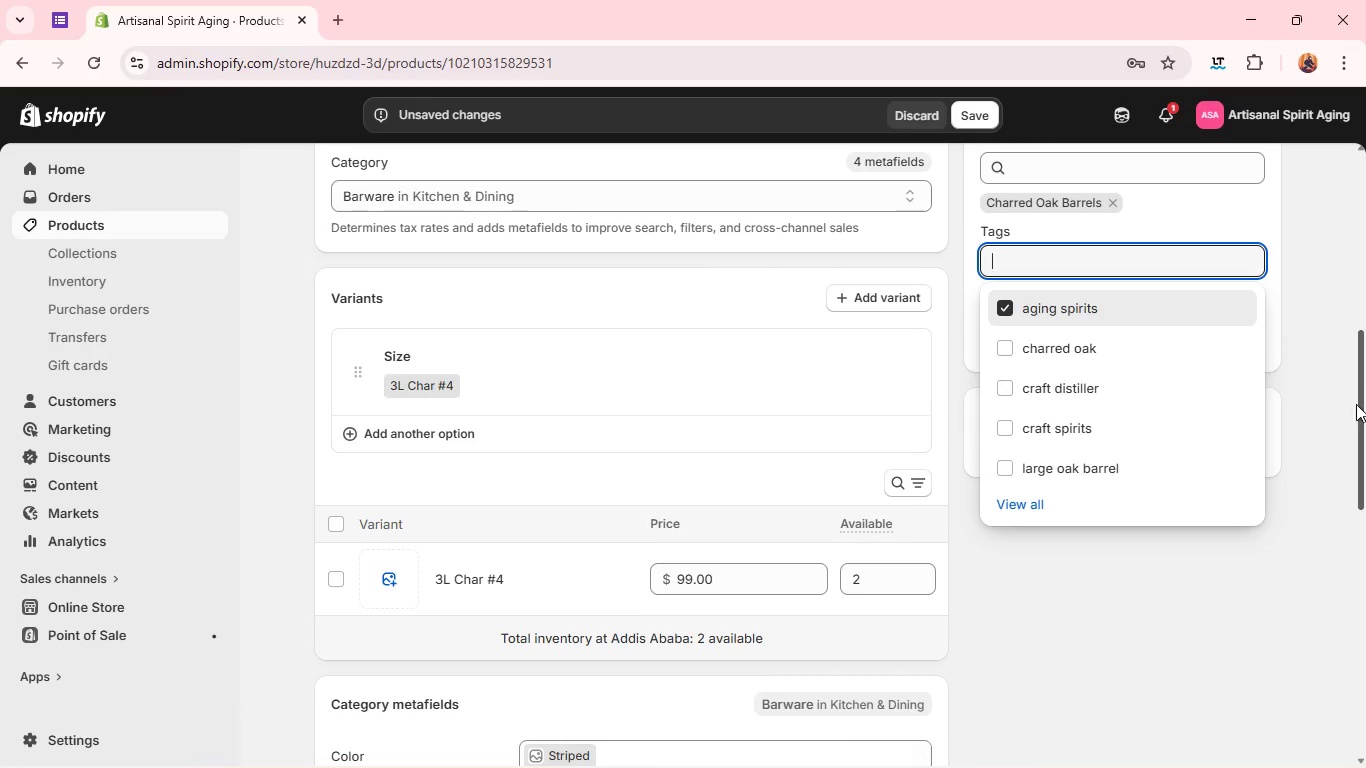 
left_click([1337, 405])
 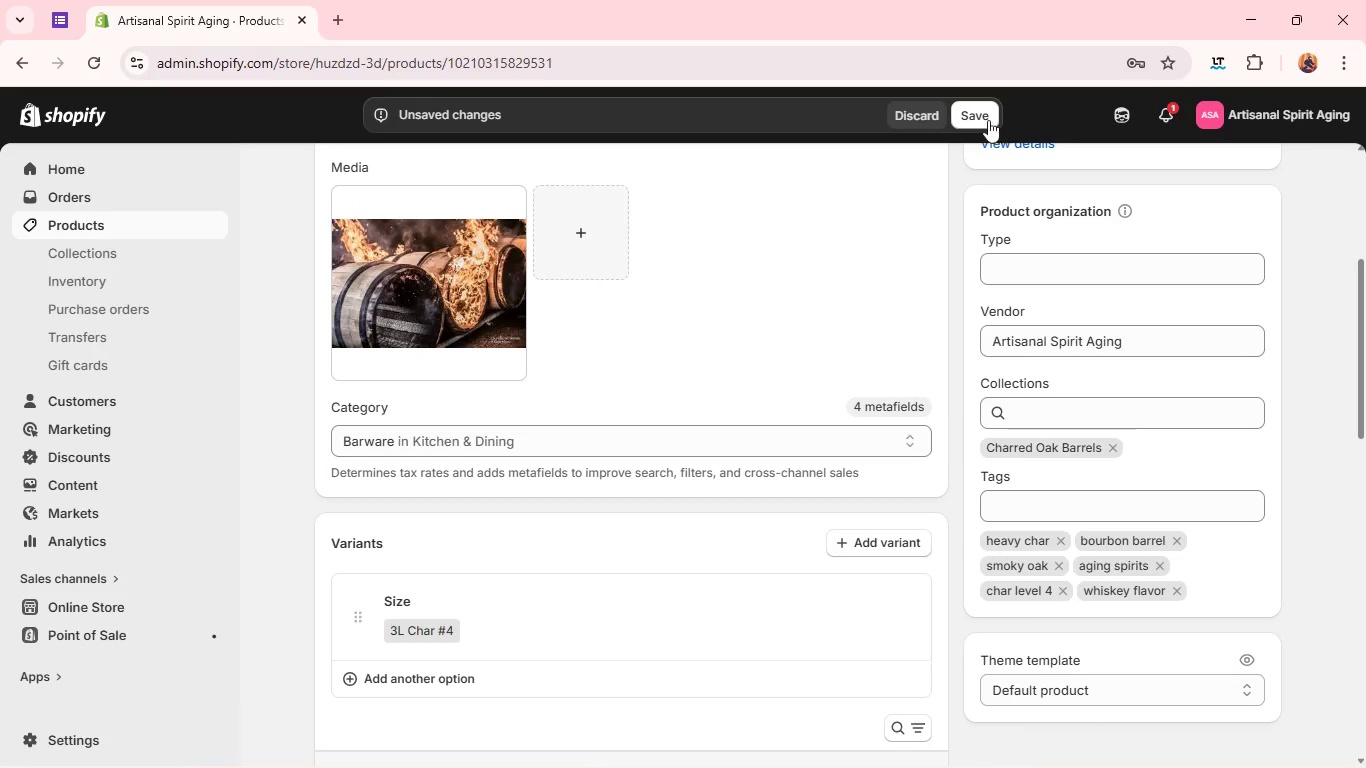 
mouse_move([994, 269])
 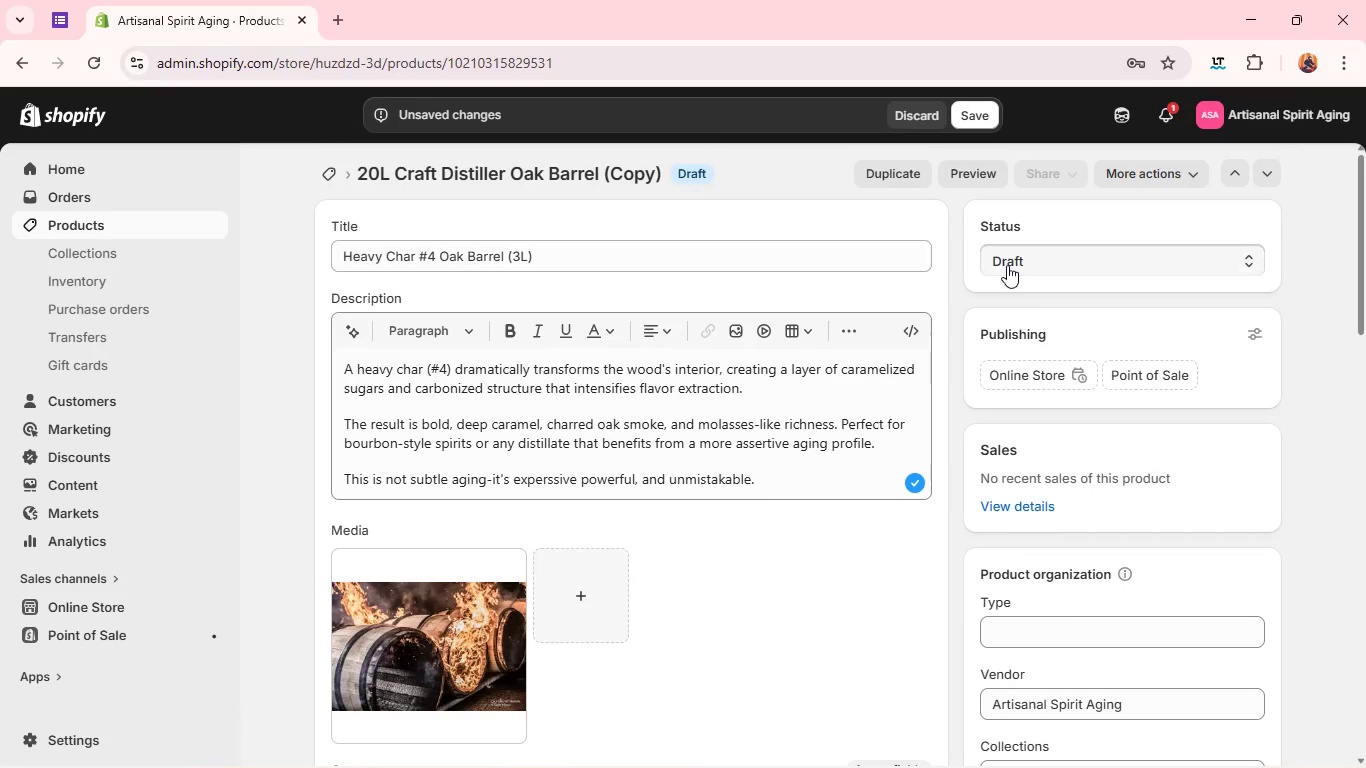 
left_click([1007, 265])
 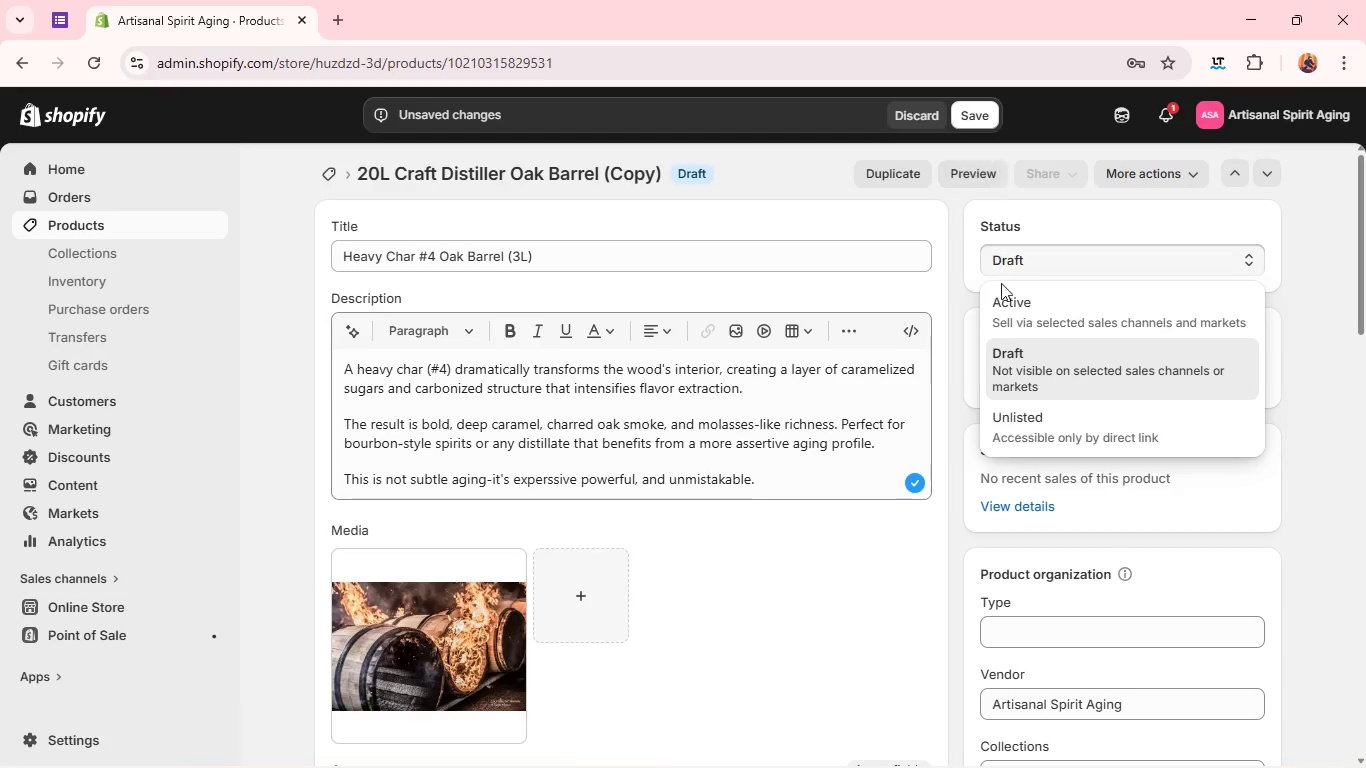 
left_click([1006, 306])
 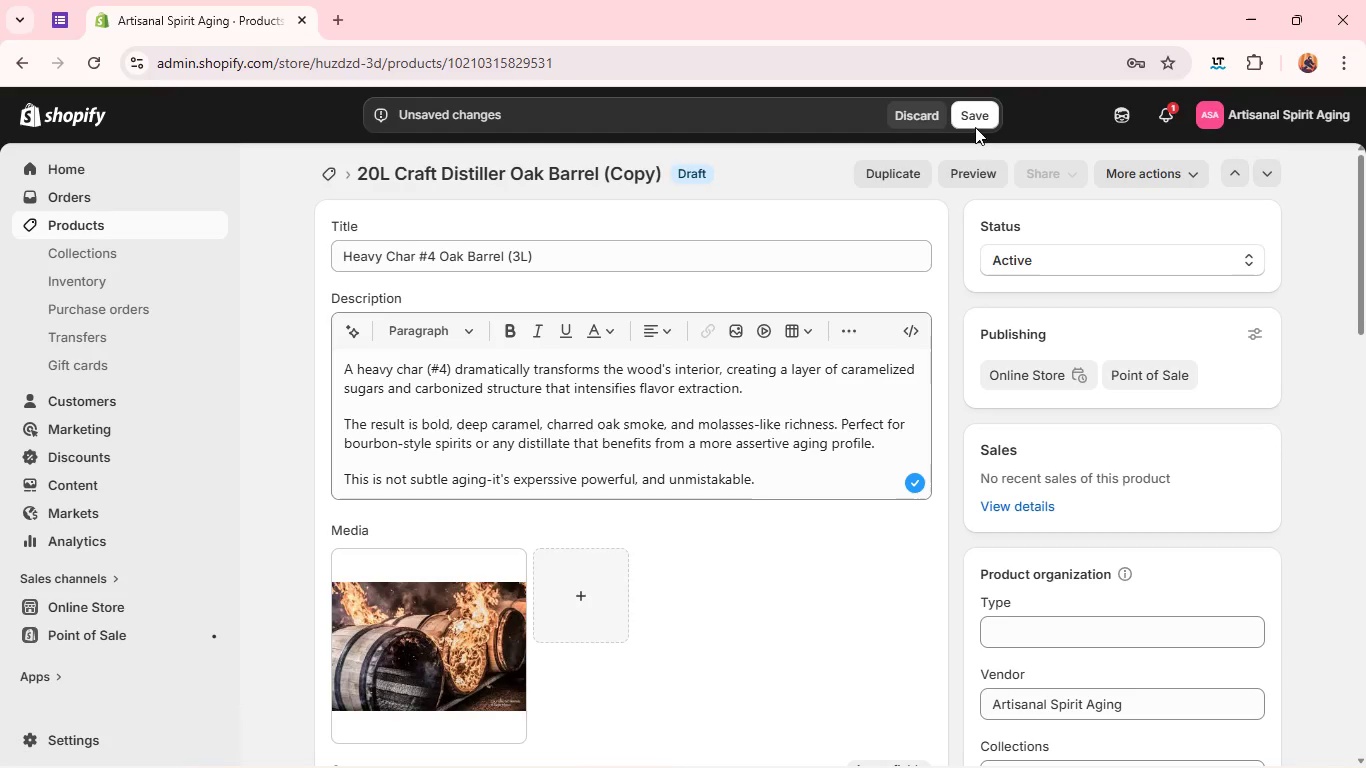 
left_click([967, 112])
 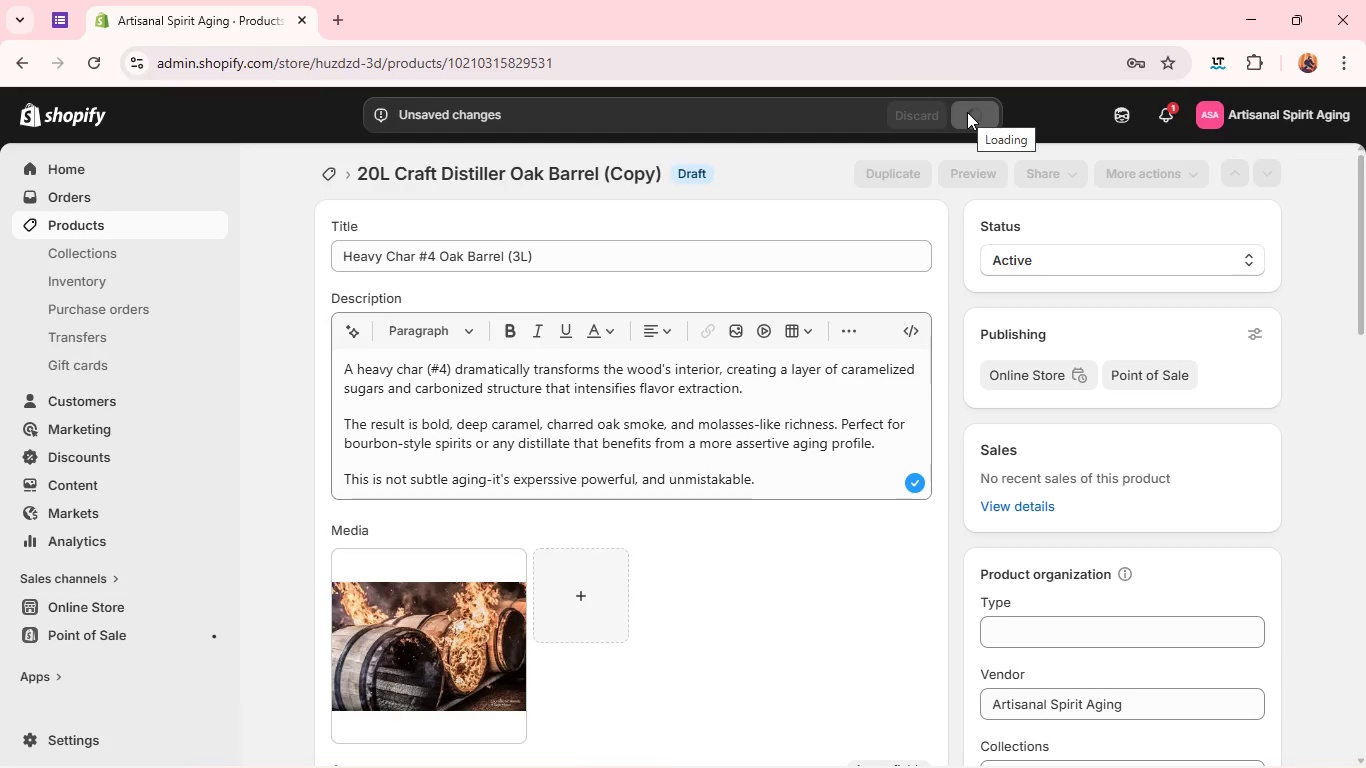 
wait(10.52)
 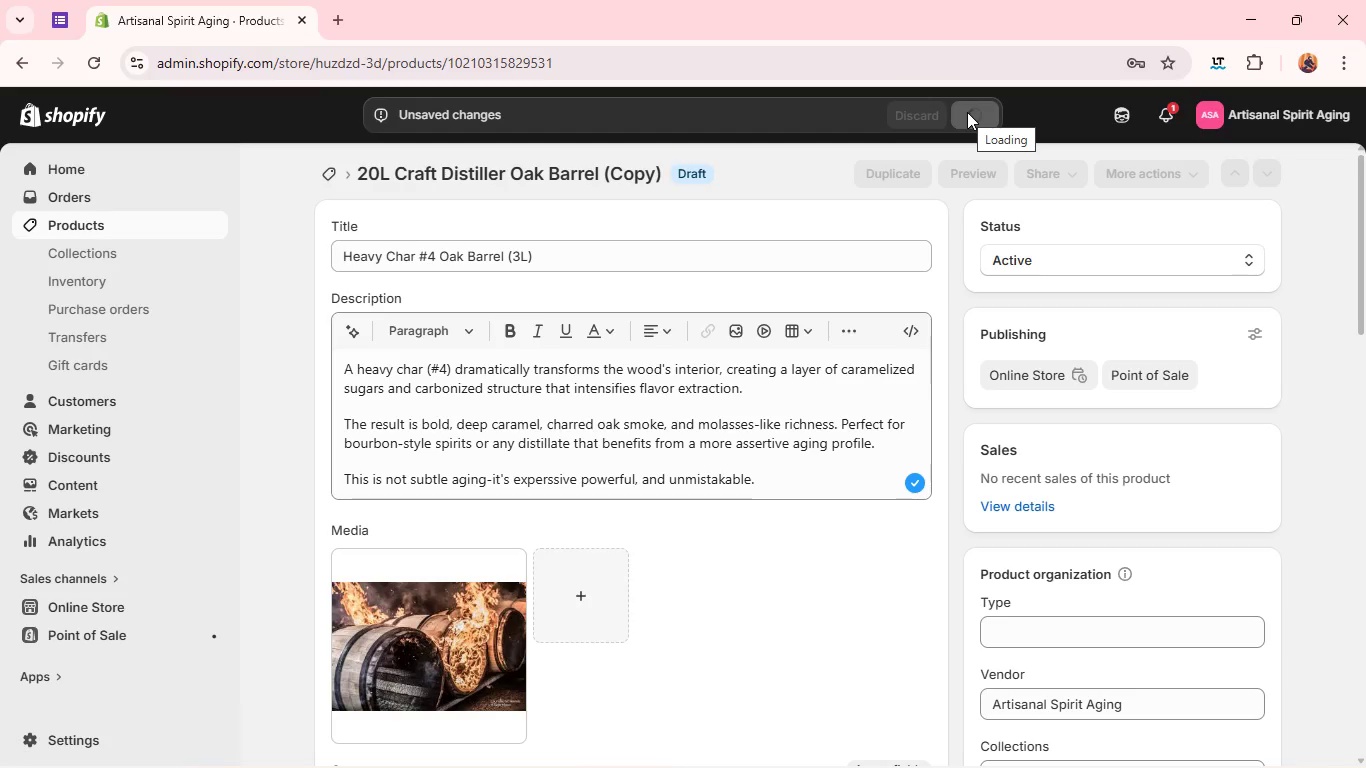 
left_click([932, 179])
 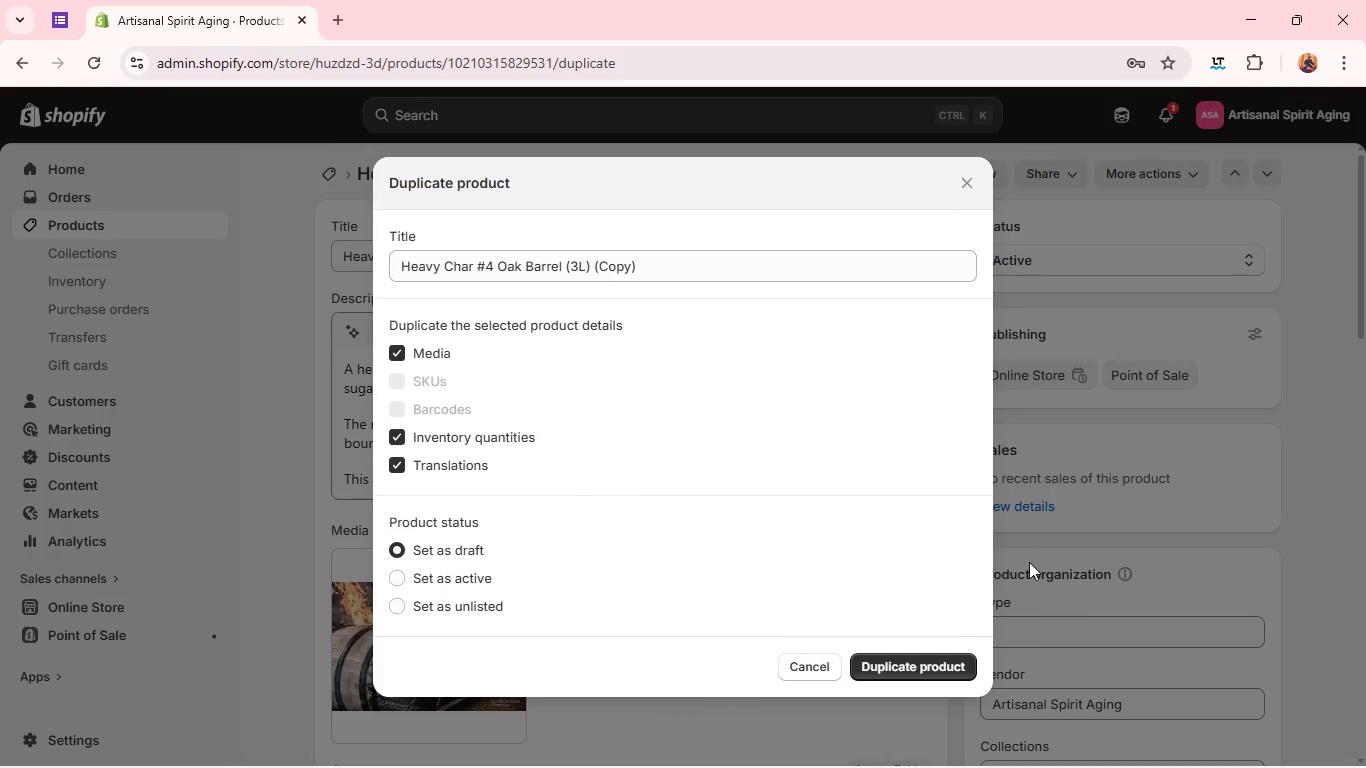 
left_click([945, 654])
 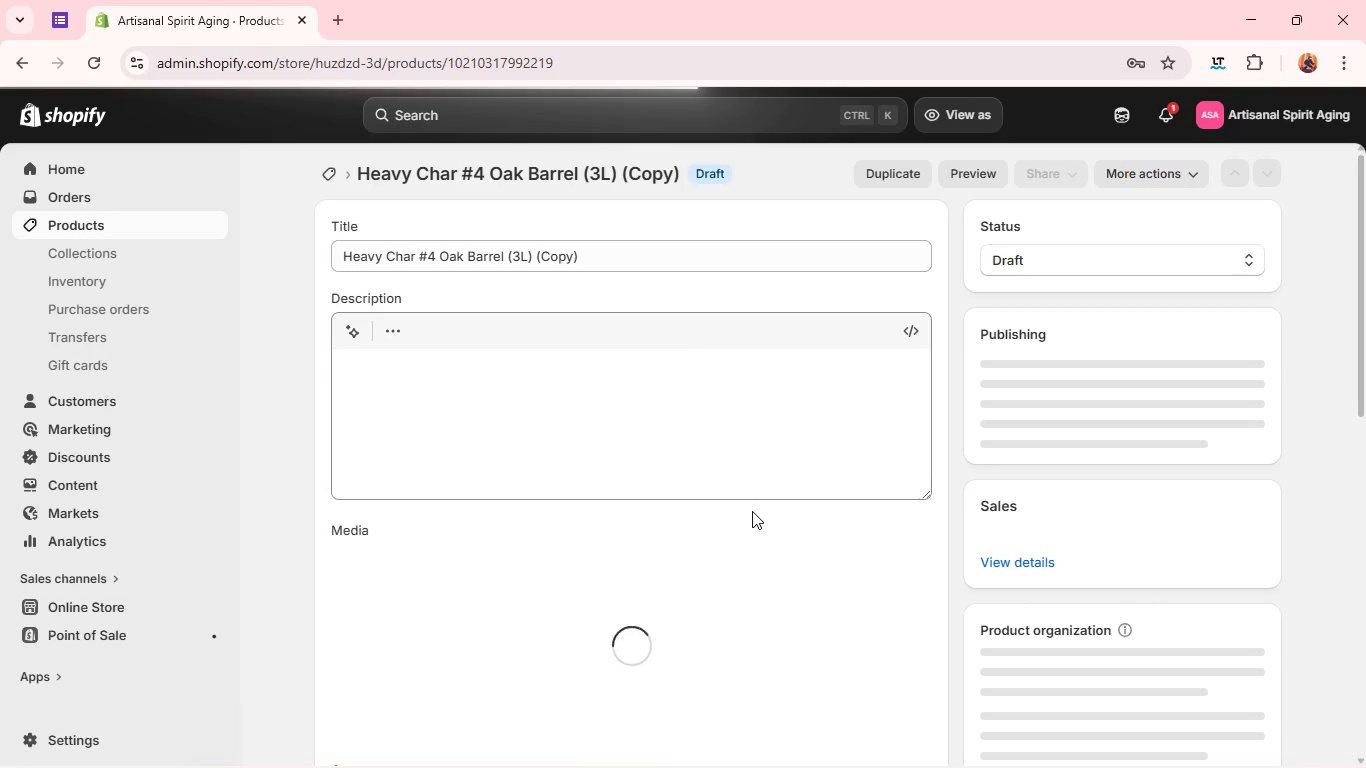 
wait(7.59)
 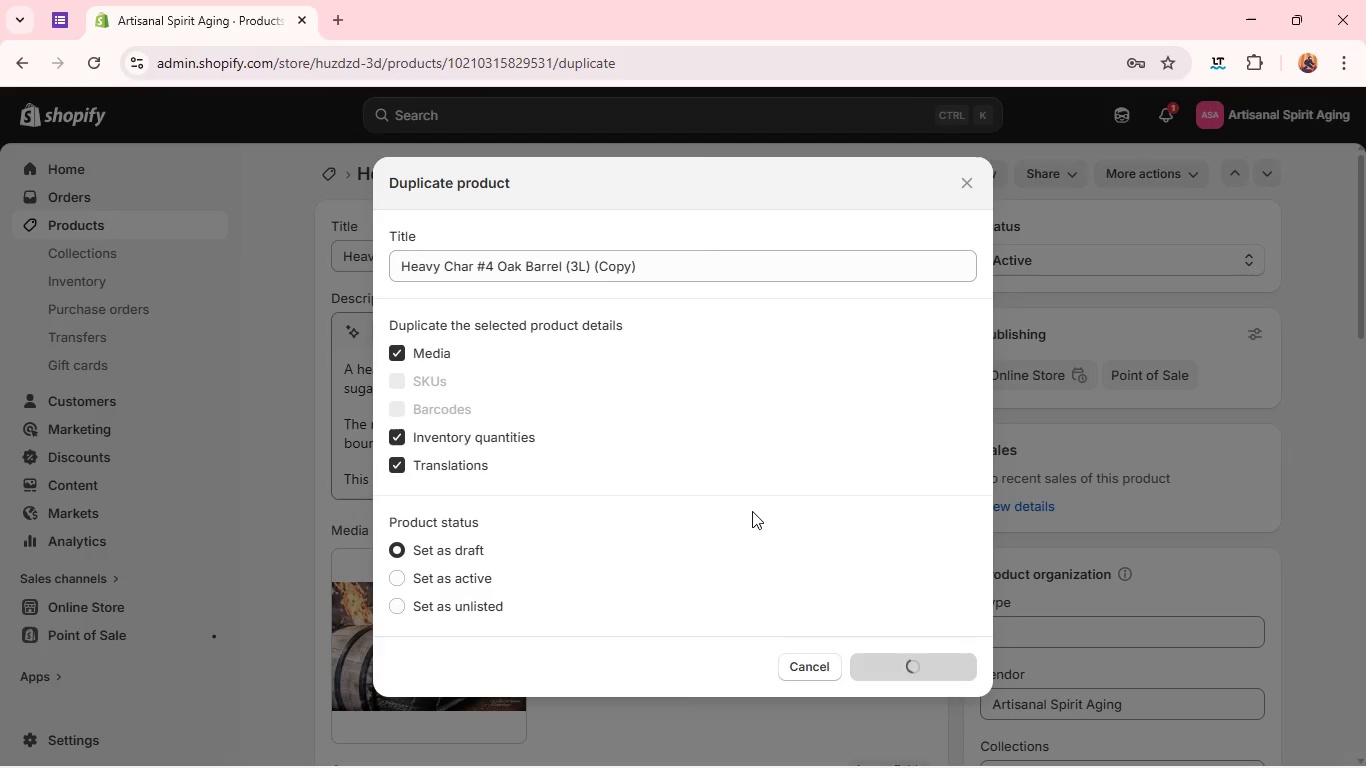 
double_click([700, 272])
 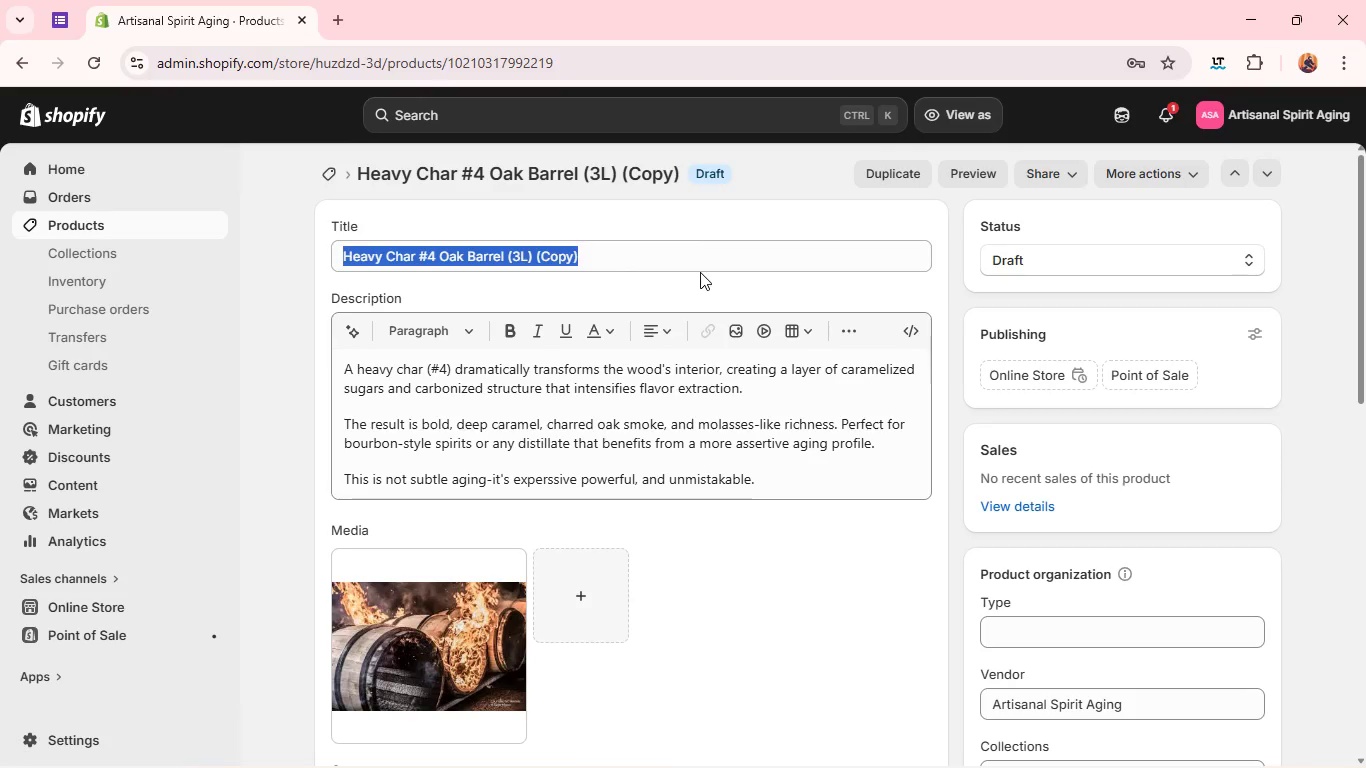 
triple_click([700, 272])
 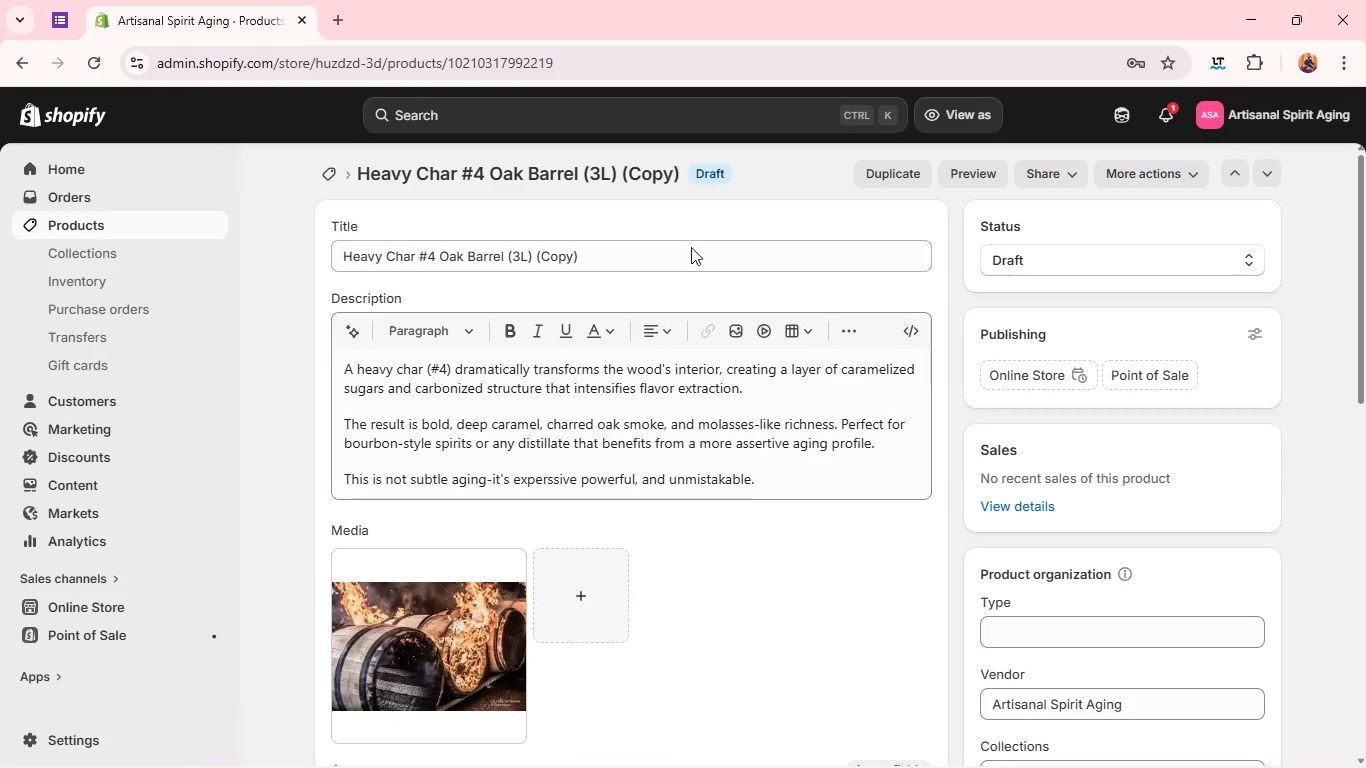 
double_click([691, 253])
 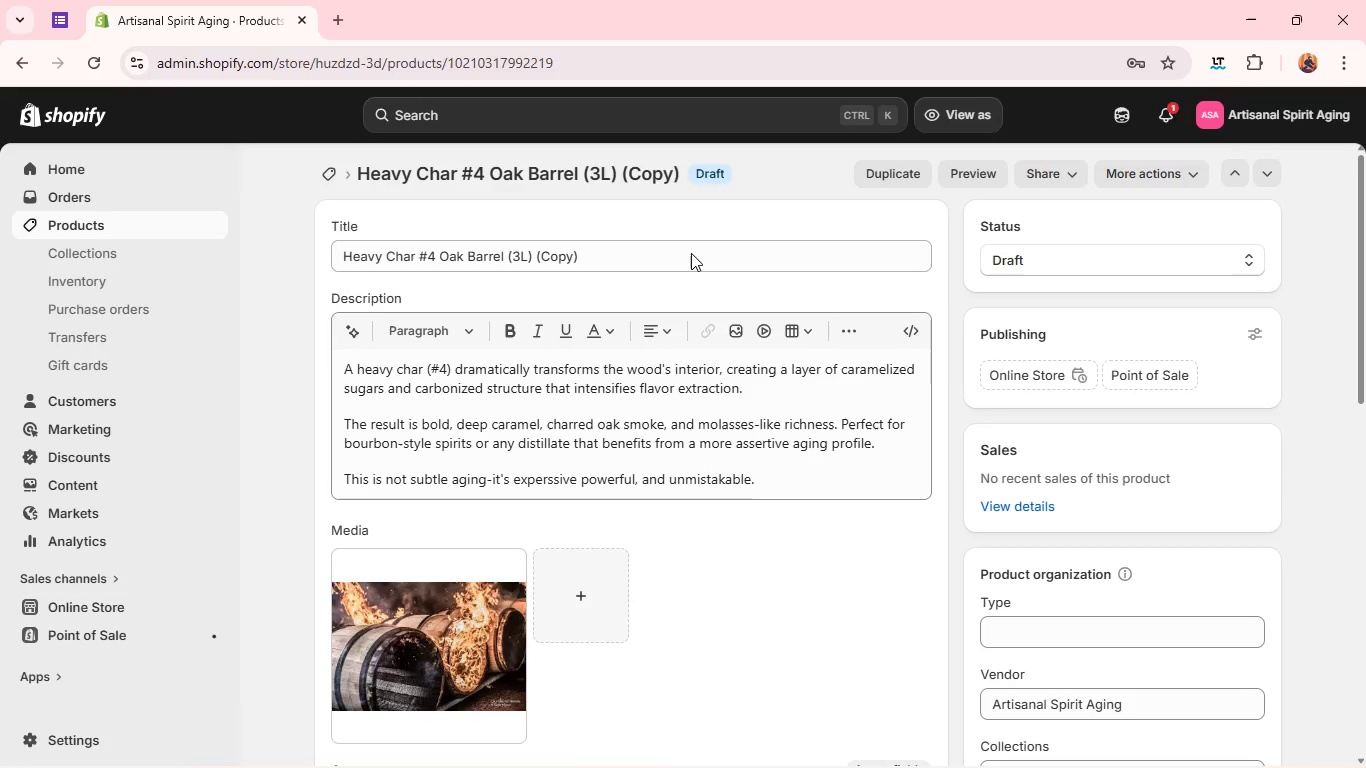 
triple_click([691, 253])
 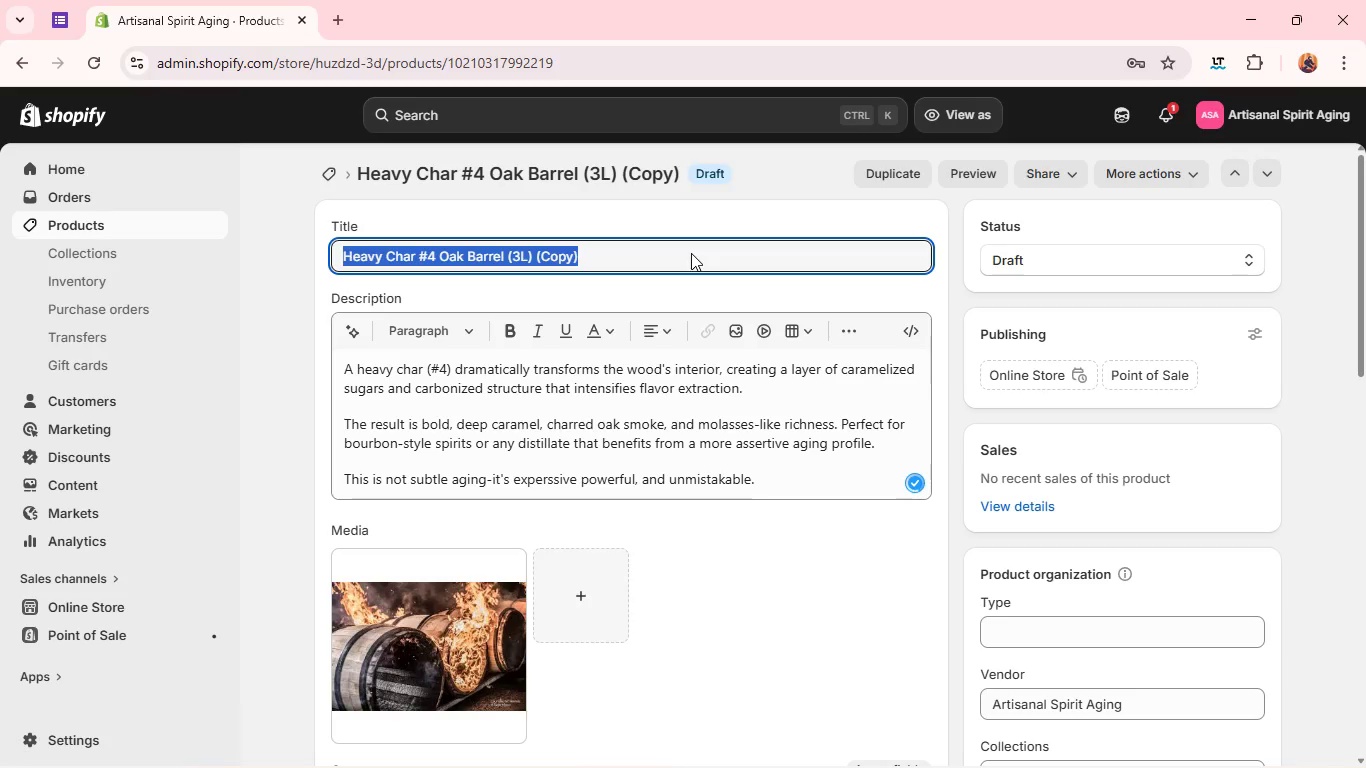 
key(Backspace)
 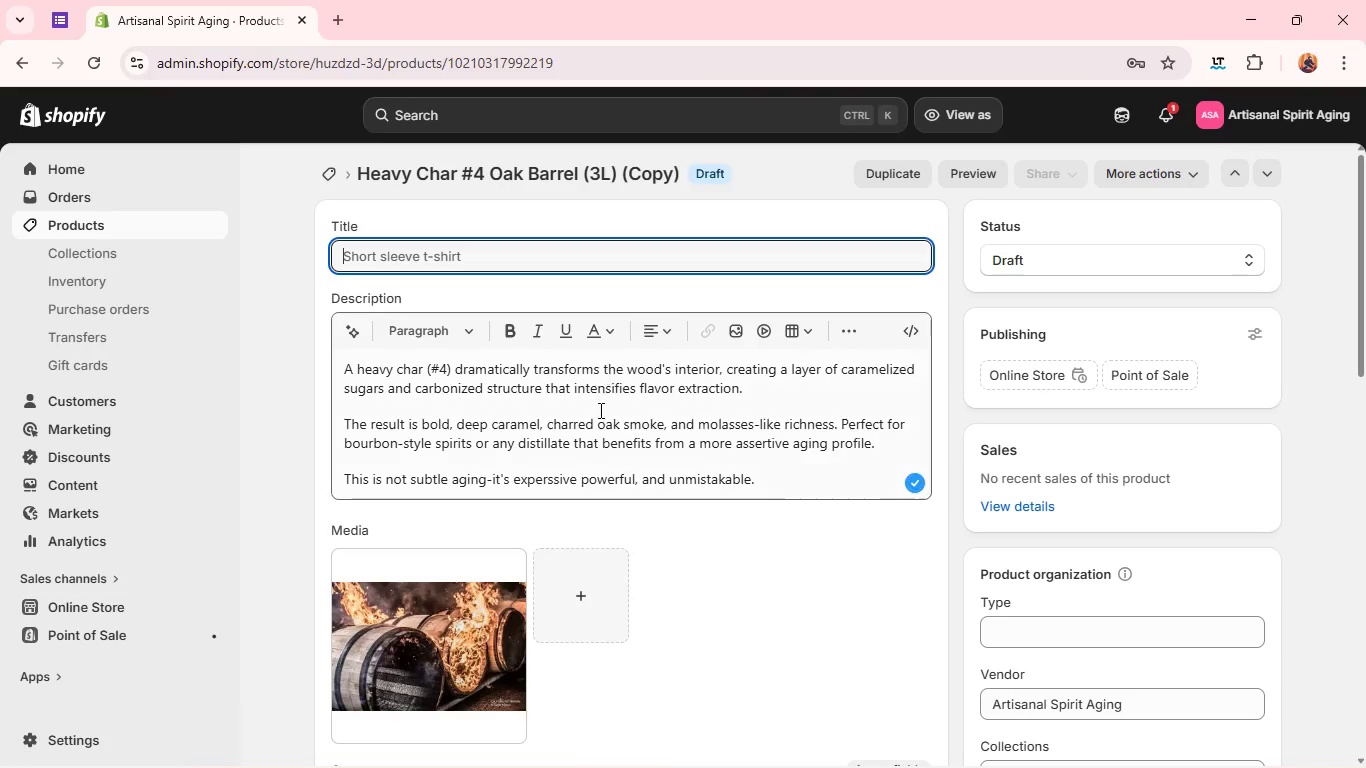 
left_click([599, 412])
 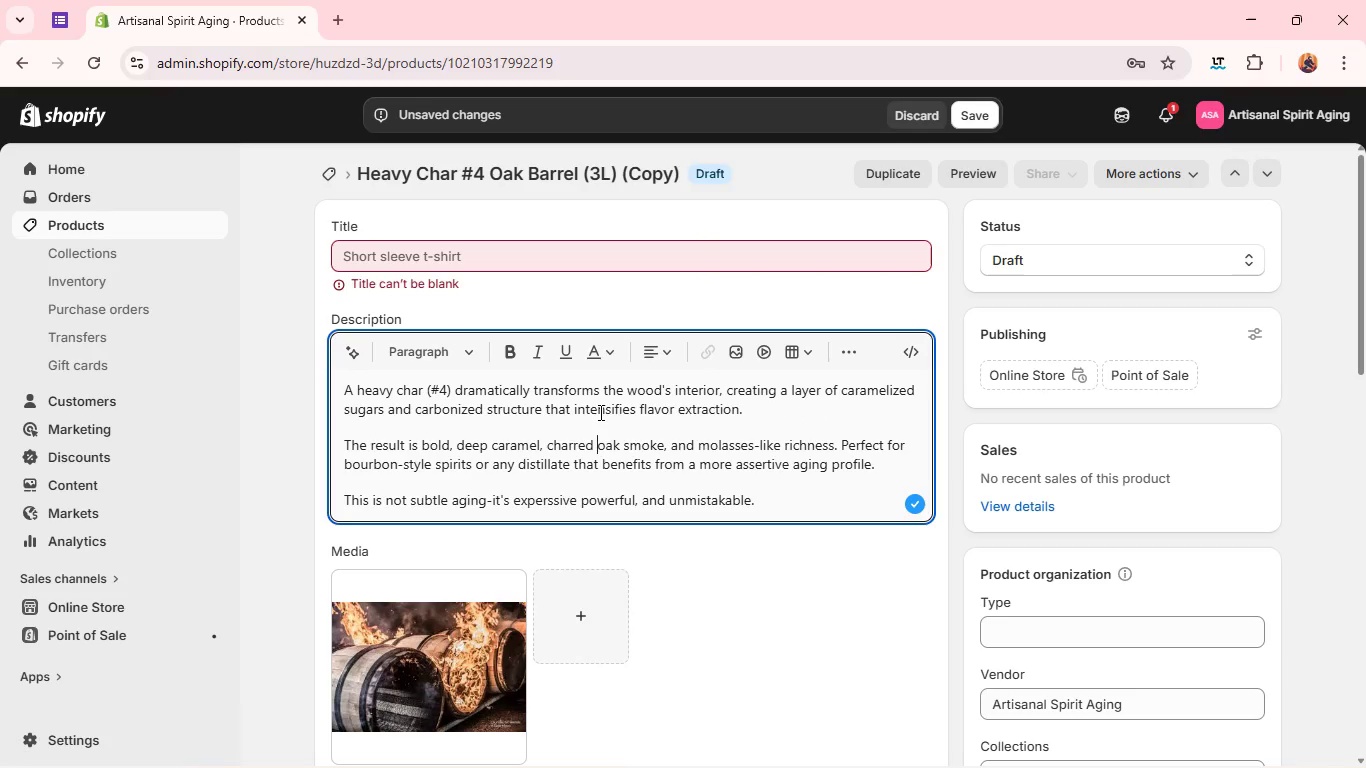 
key(Control+ControlLeft)
 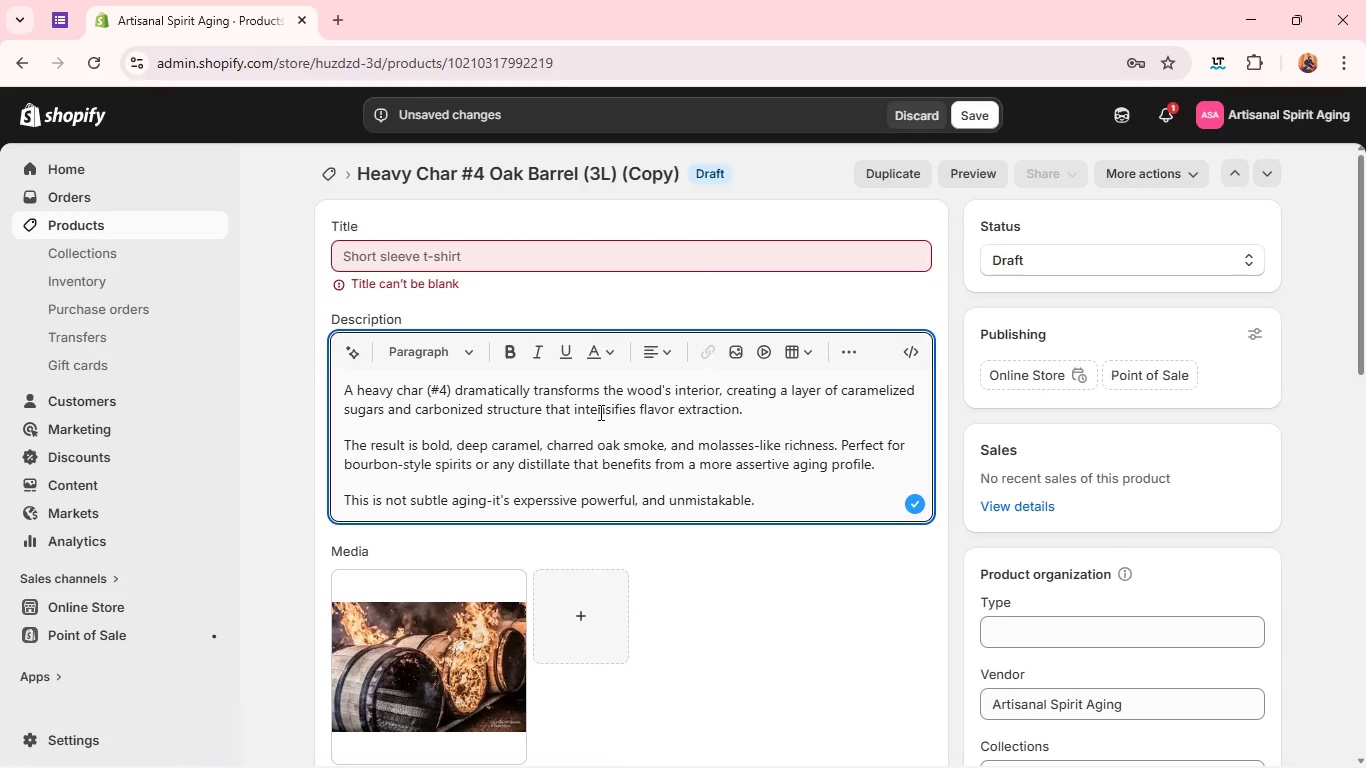 
key(Control+A)
 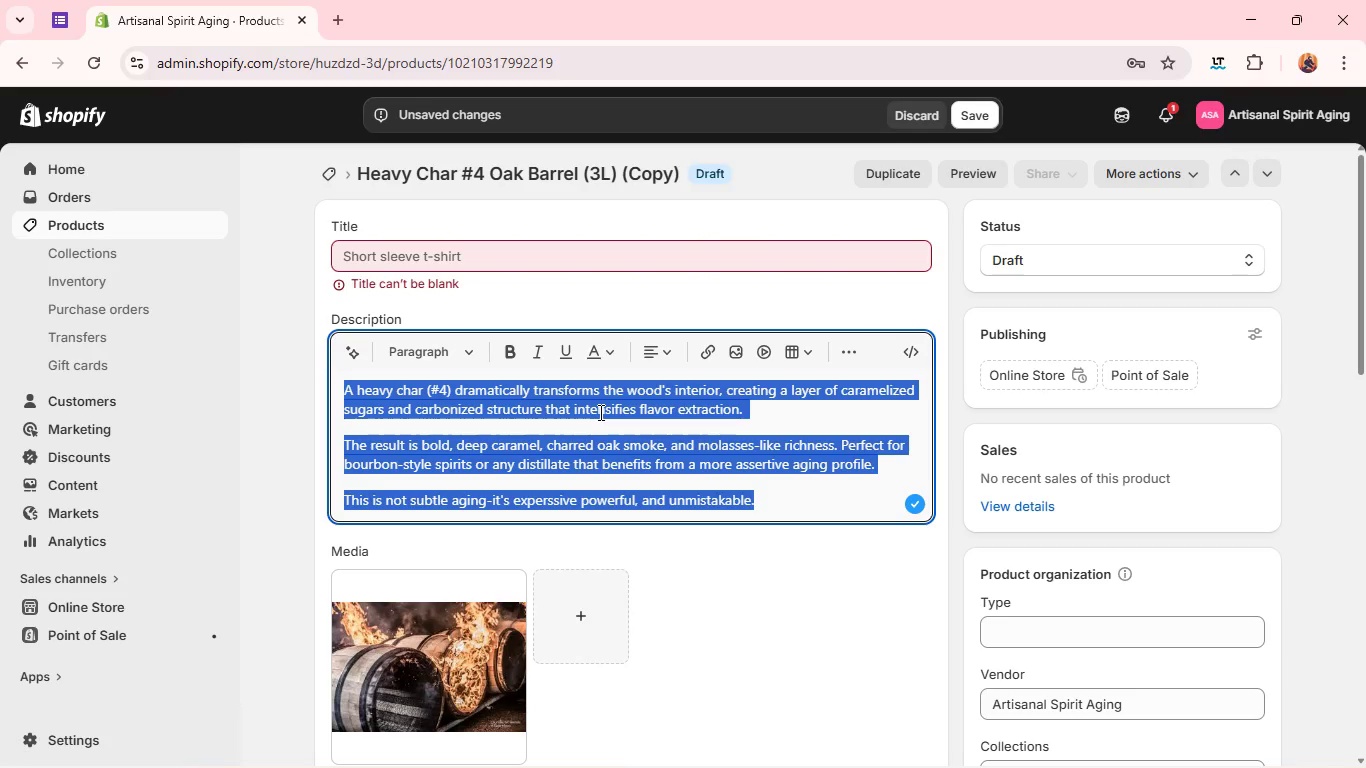 
key(Control+Backspace)
 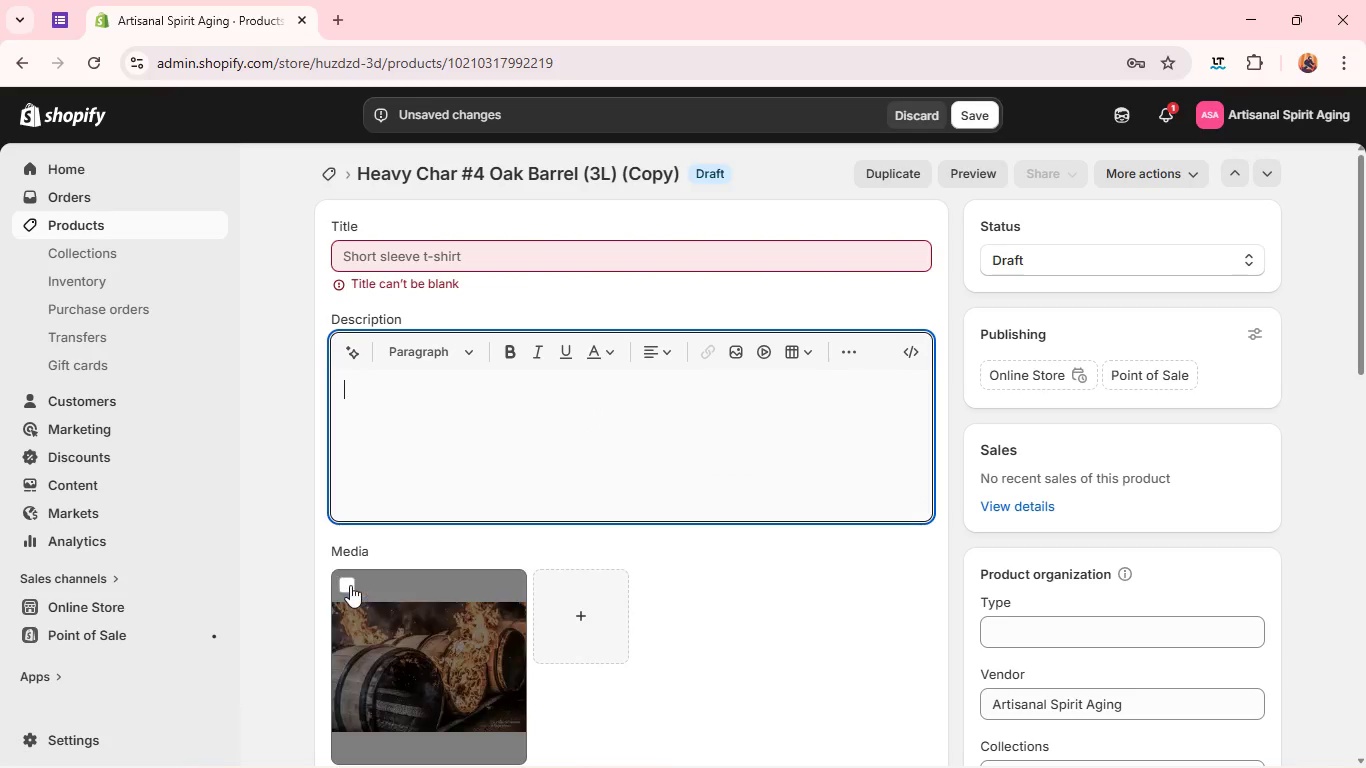 
left_click([351, 585])
 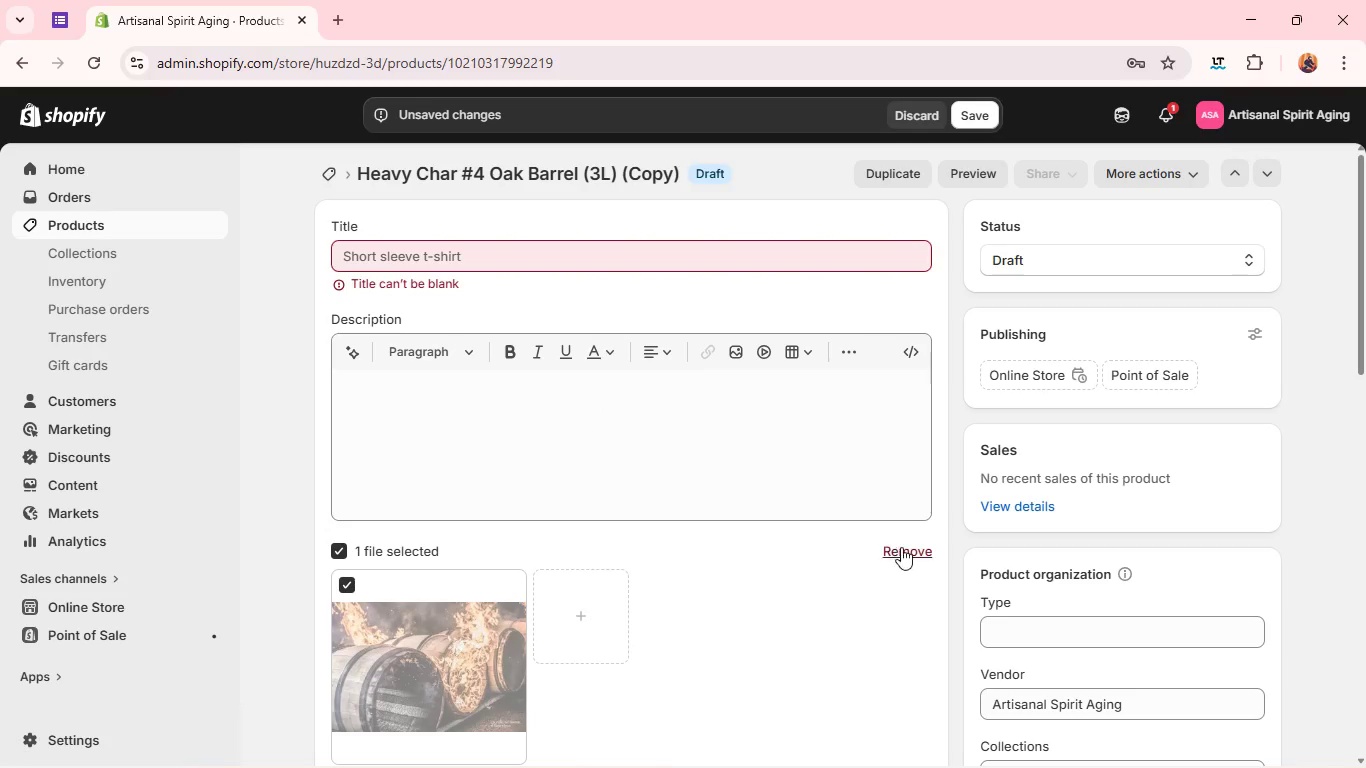 
left_click([903, 547])
 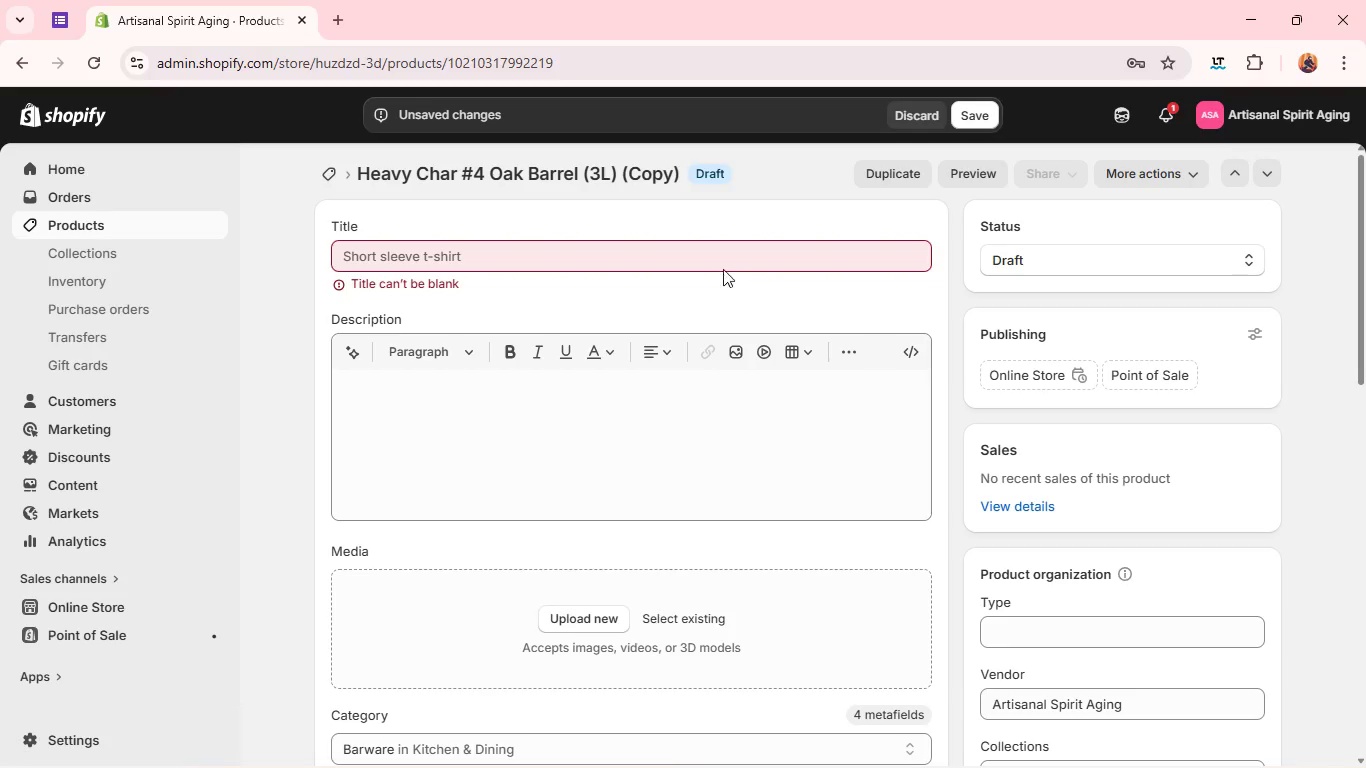 
left_click([714, 252])
 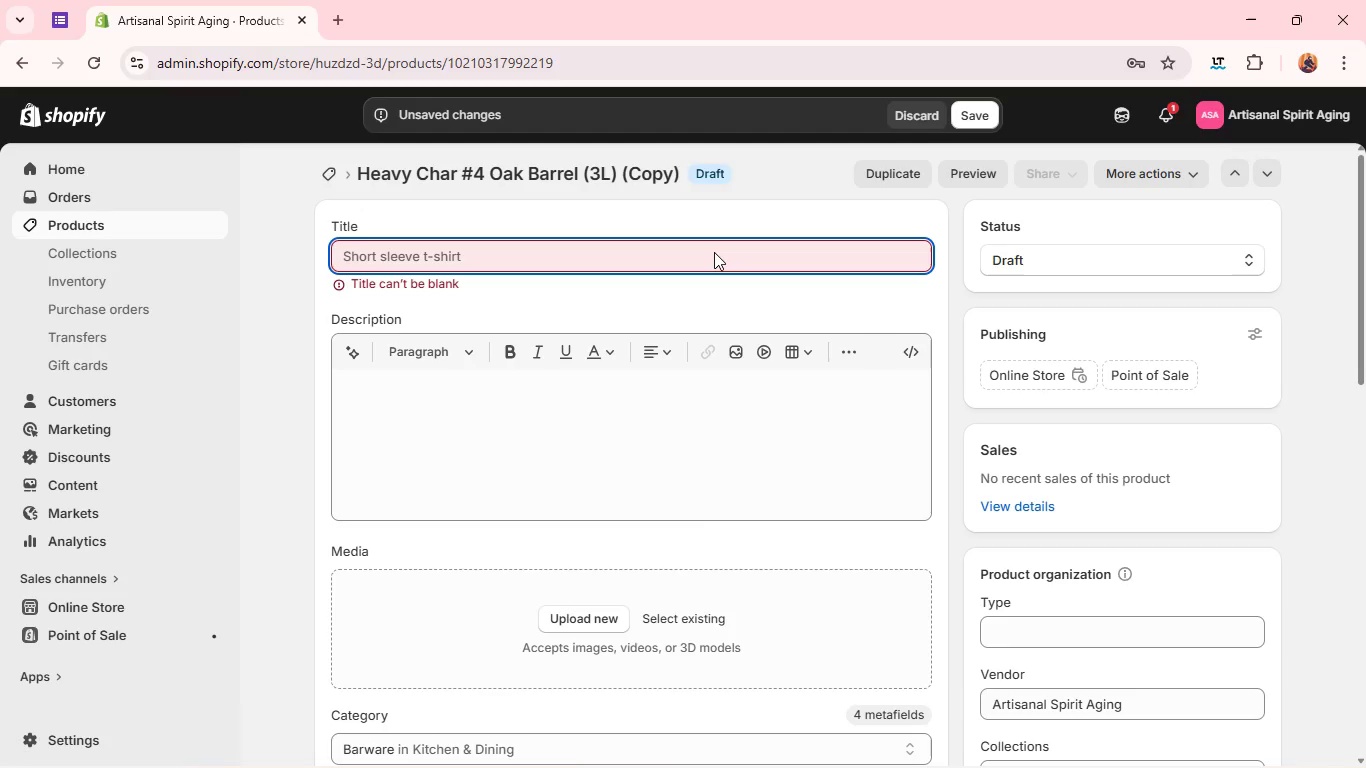 
wait(6.56)
 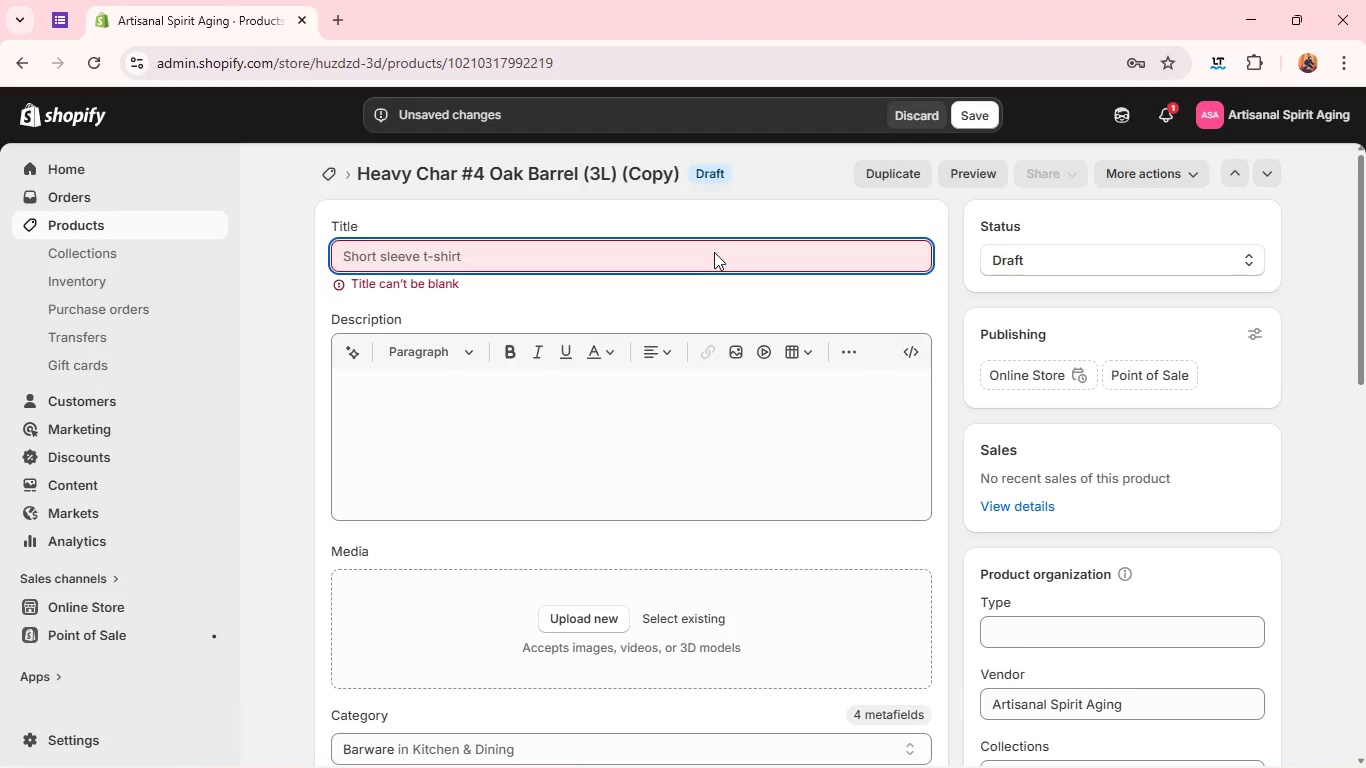 
type(MEDium TOASt Ok)
key(Backspace)
type(ak Aging barrel 9@L))
 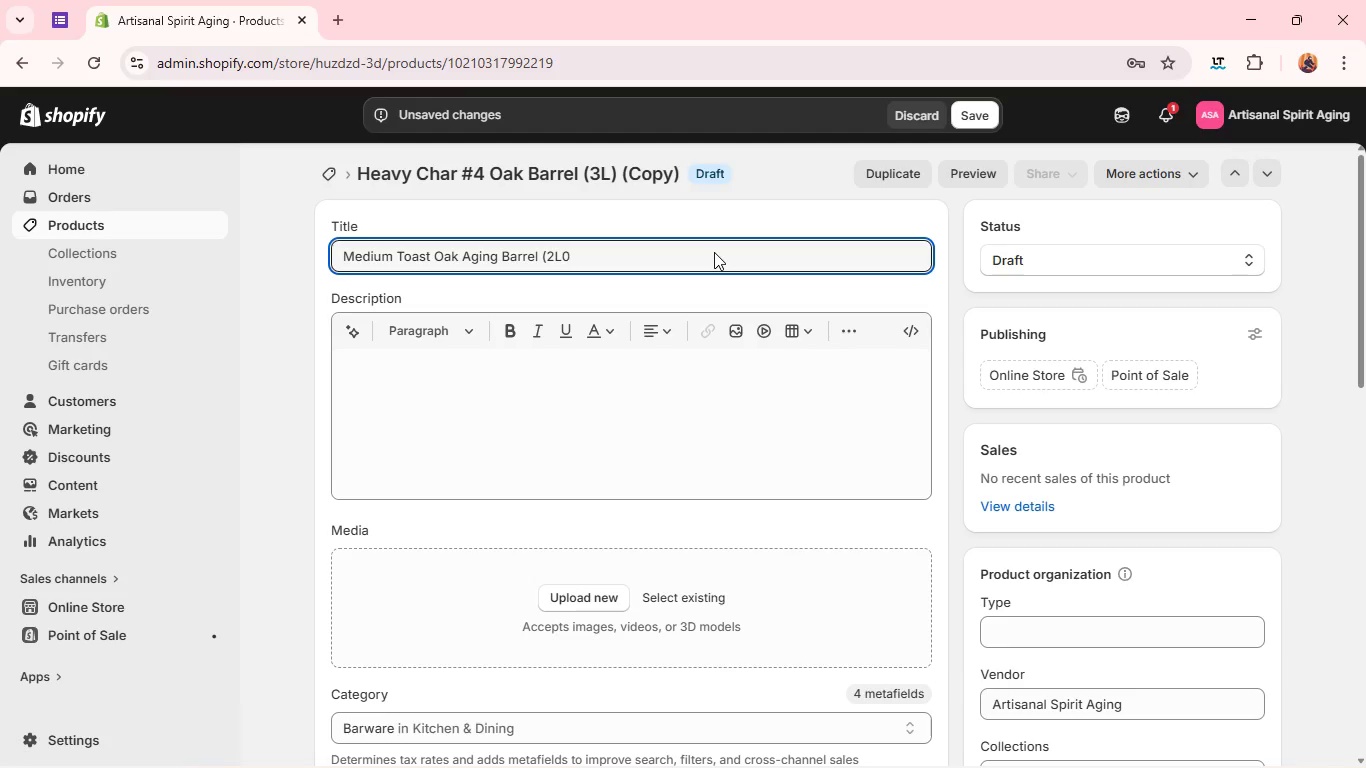 
key(Backspace)
 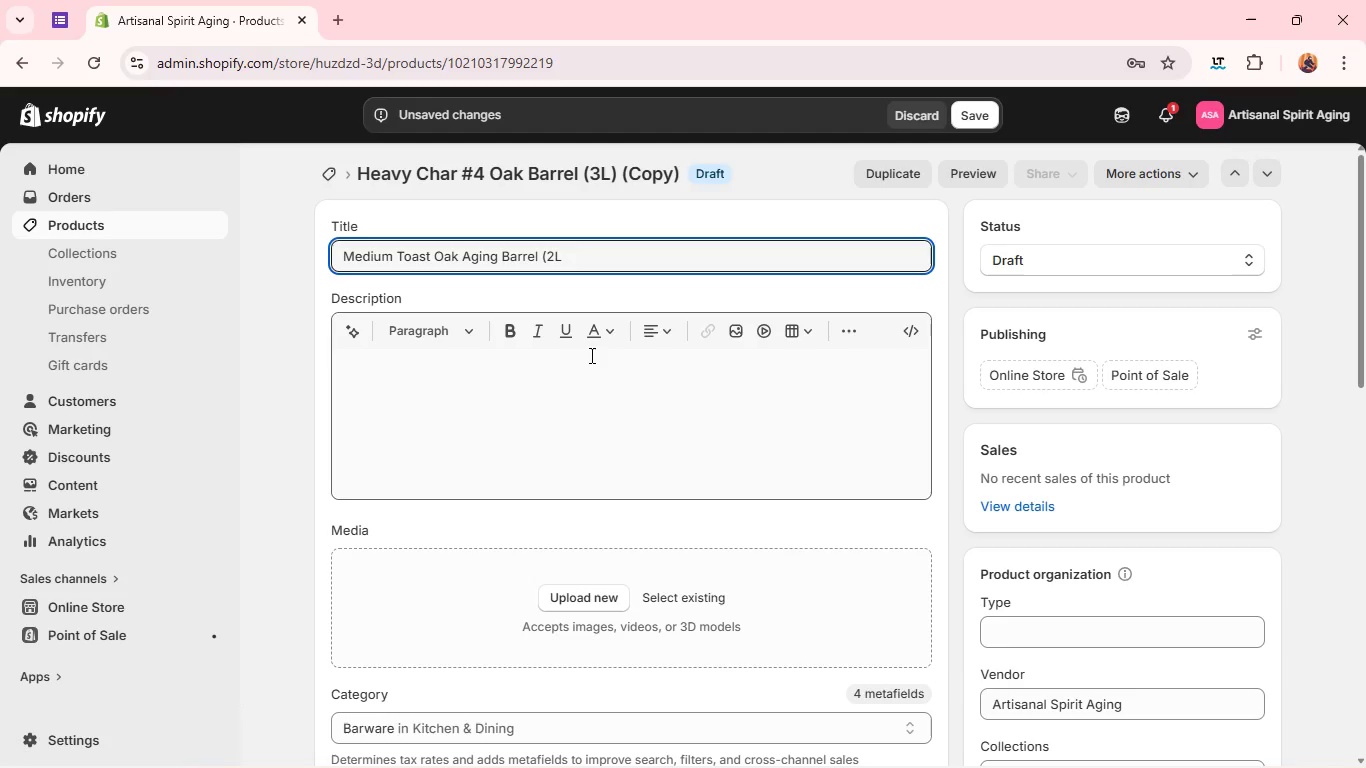 
key(Shift+0)
 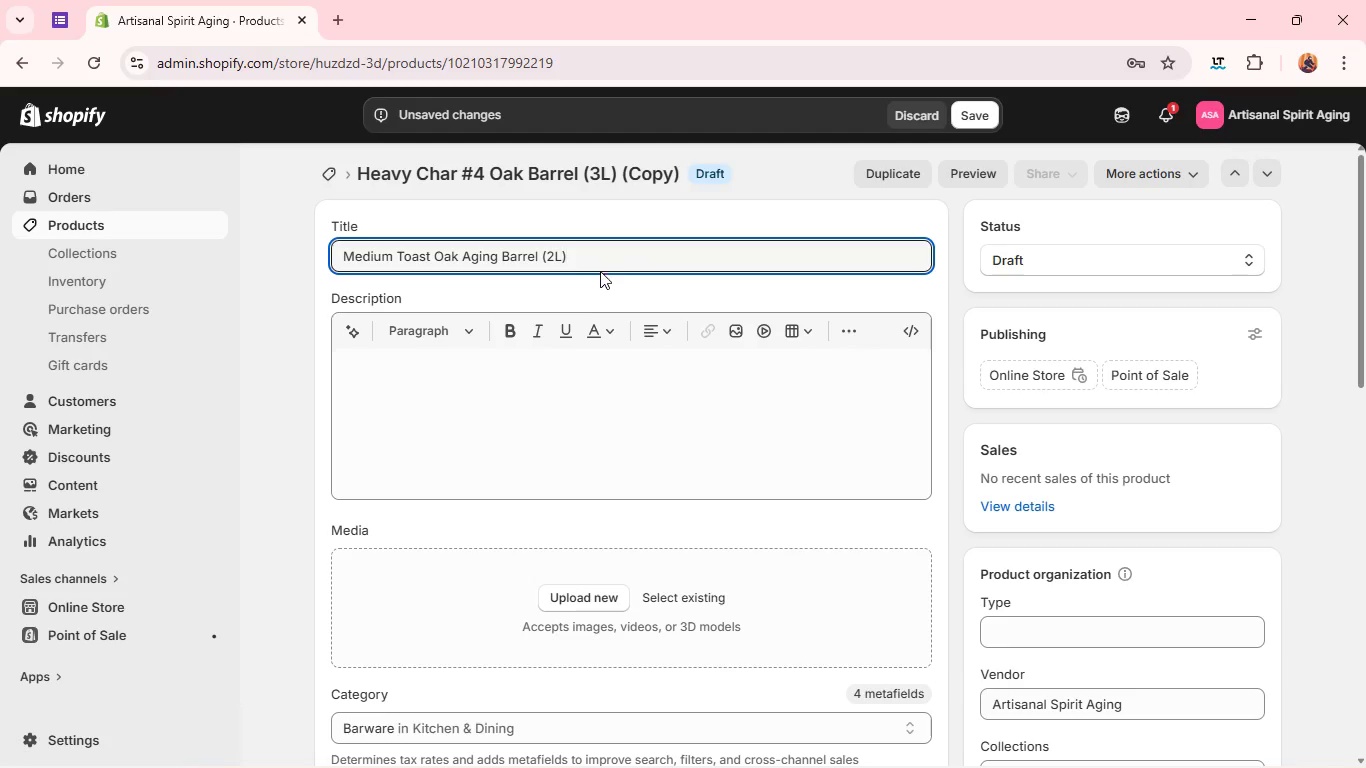 
double_click([619, 250])
 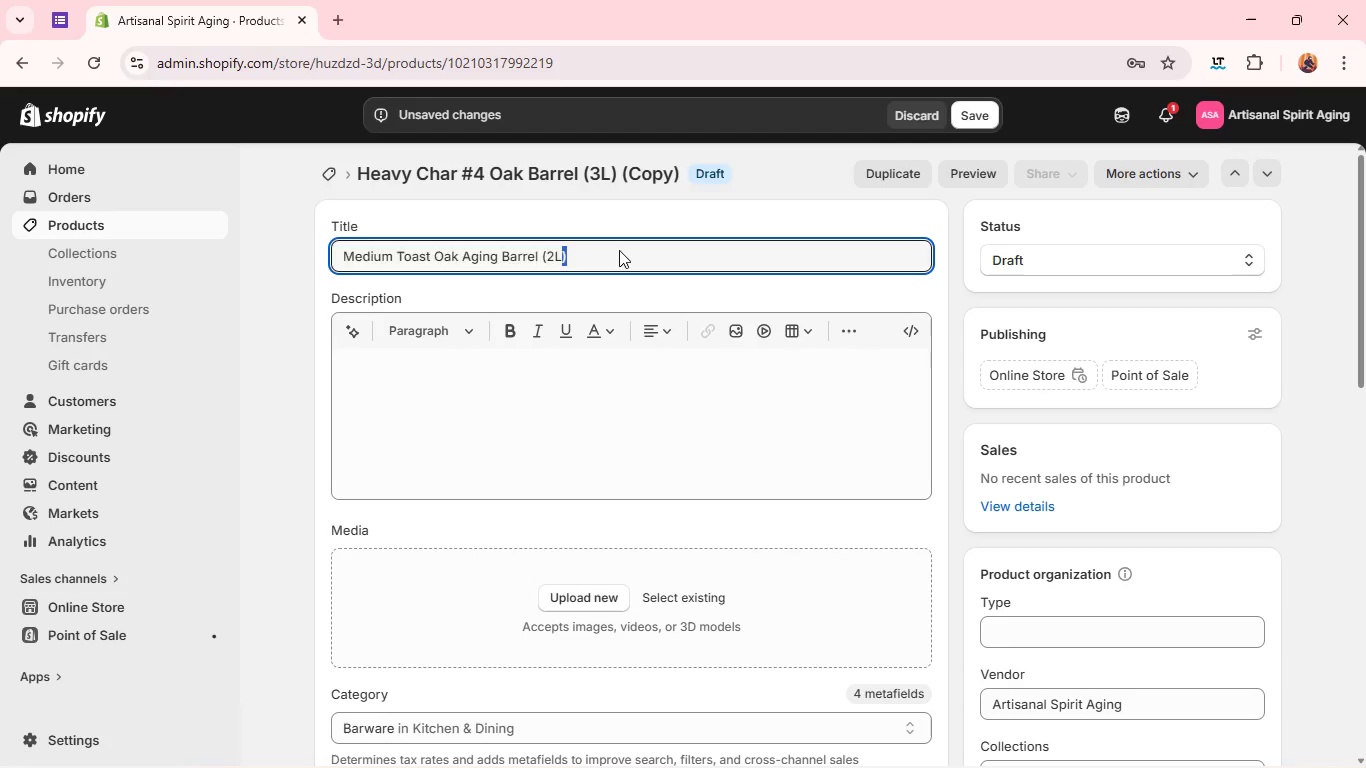 
hold_key(key=ControlLeft, duration=0.53)
triple_click([619, 250])
 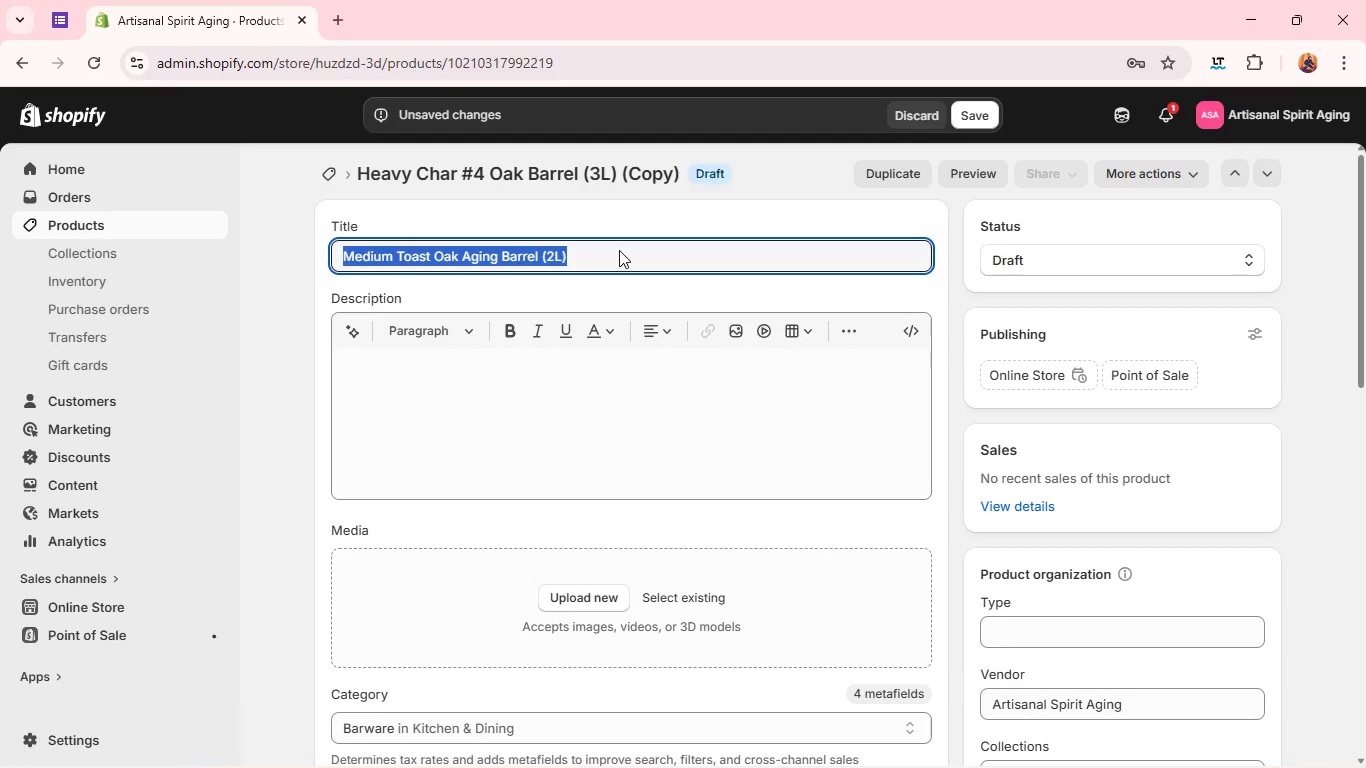 
key(C)
 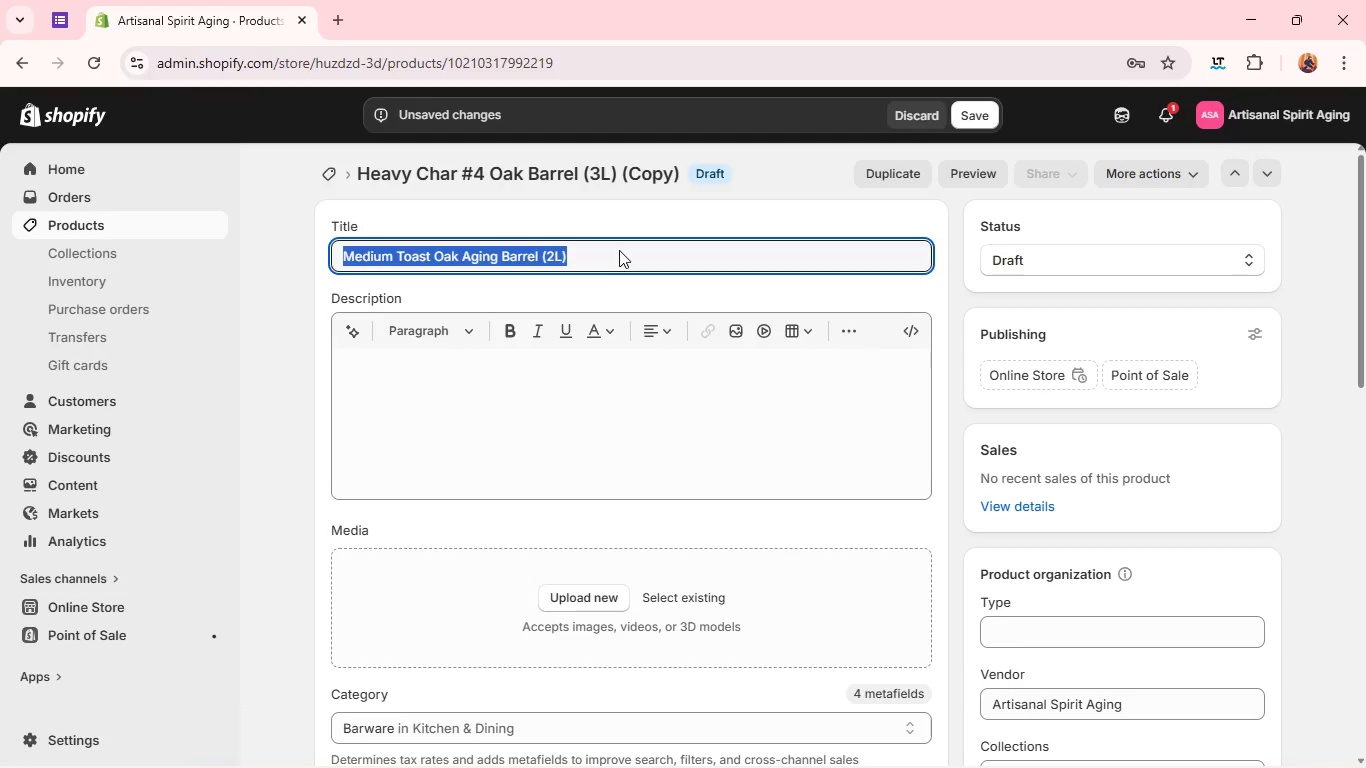 
triple_click([619, 250])
 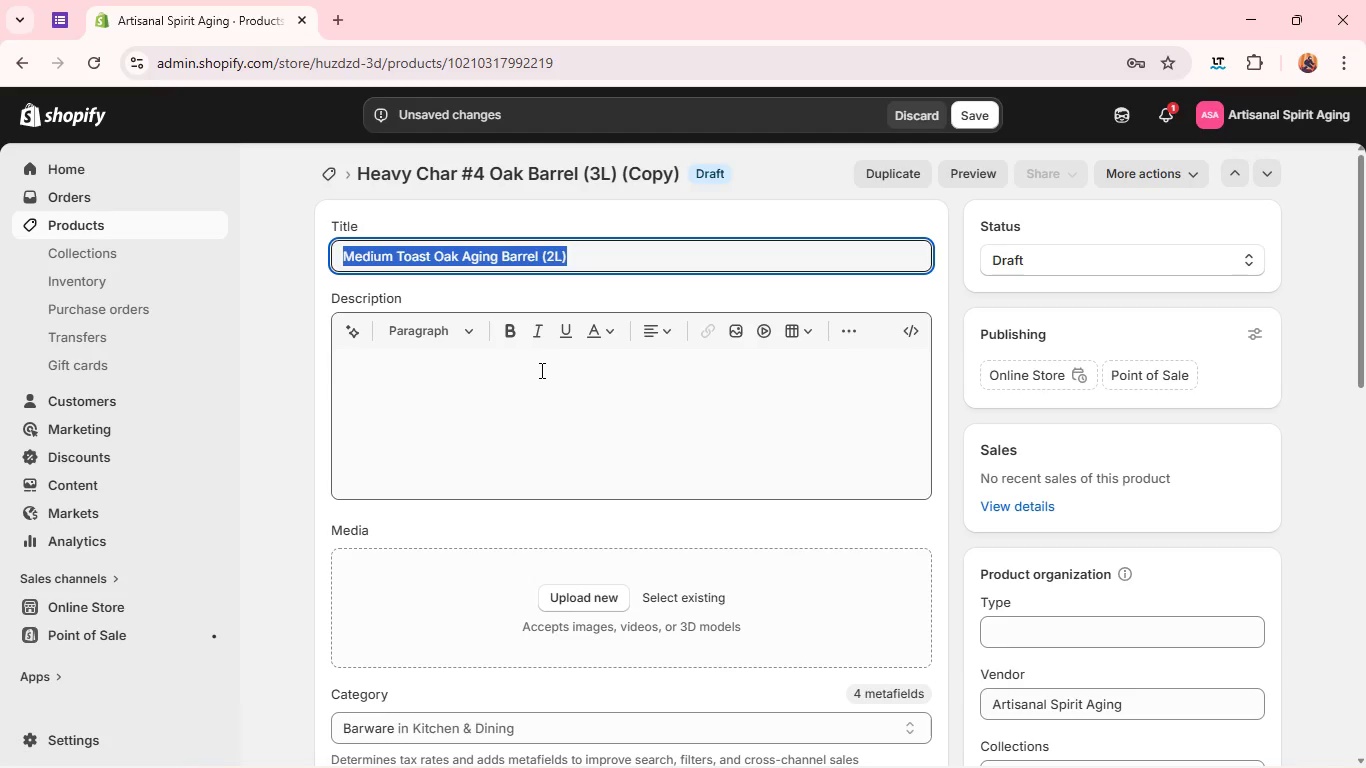 
left_click([540, 370])
 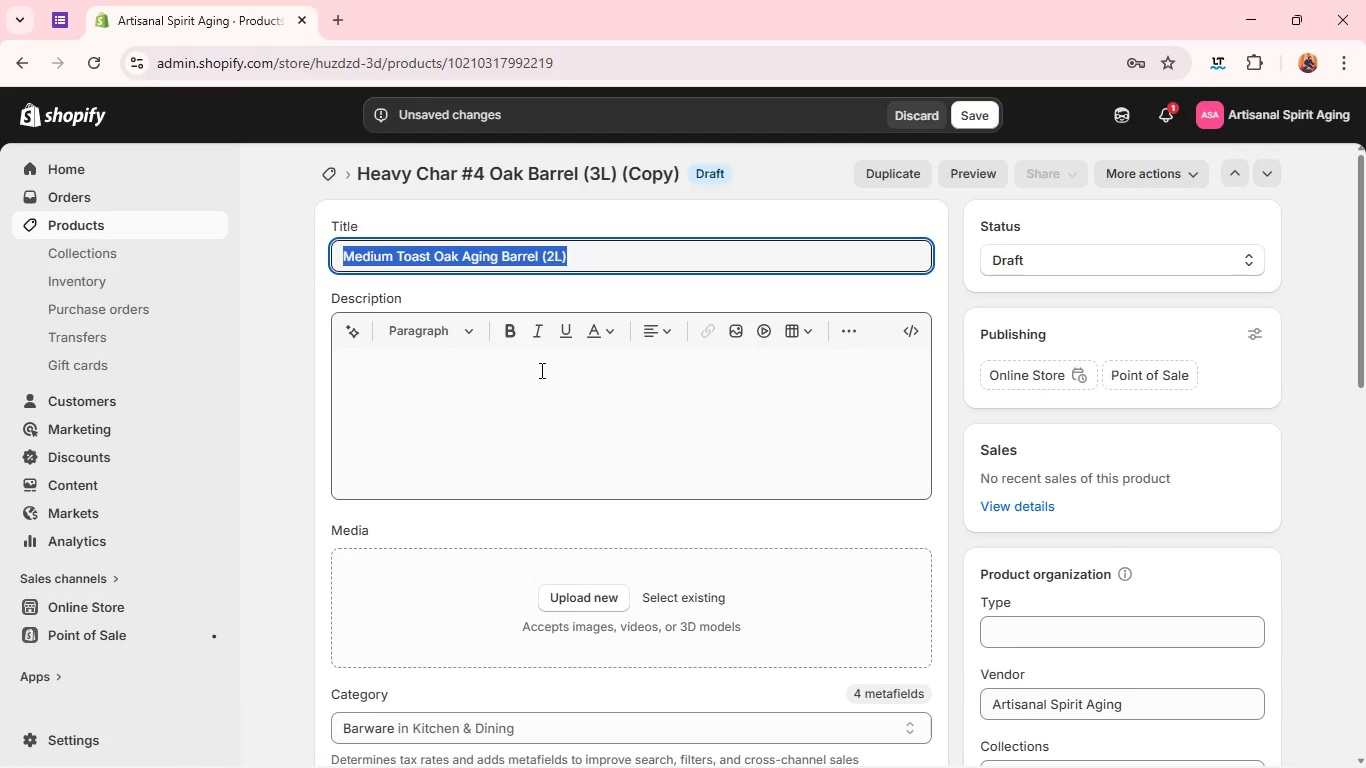 
key(Control+V)
 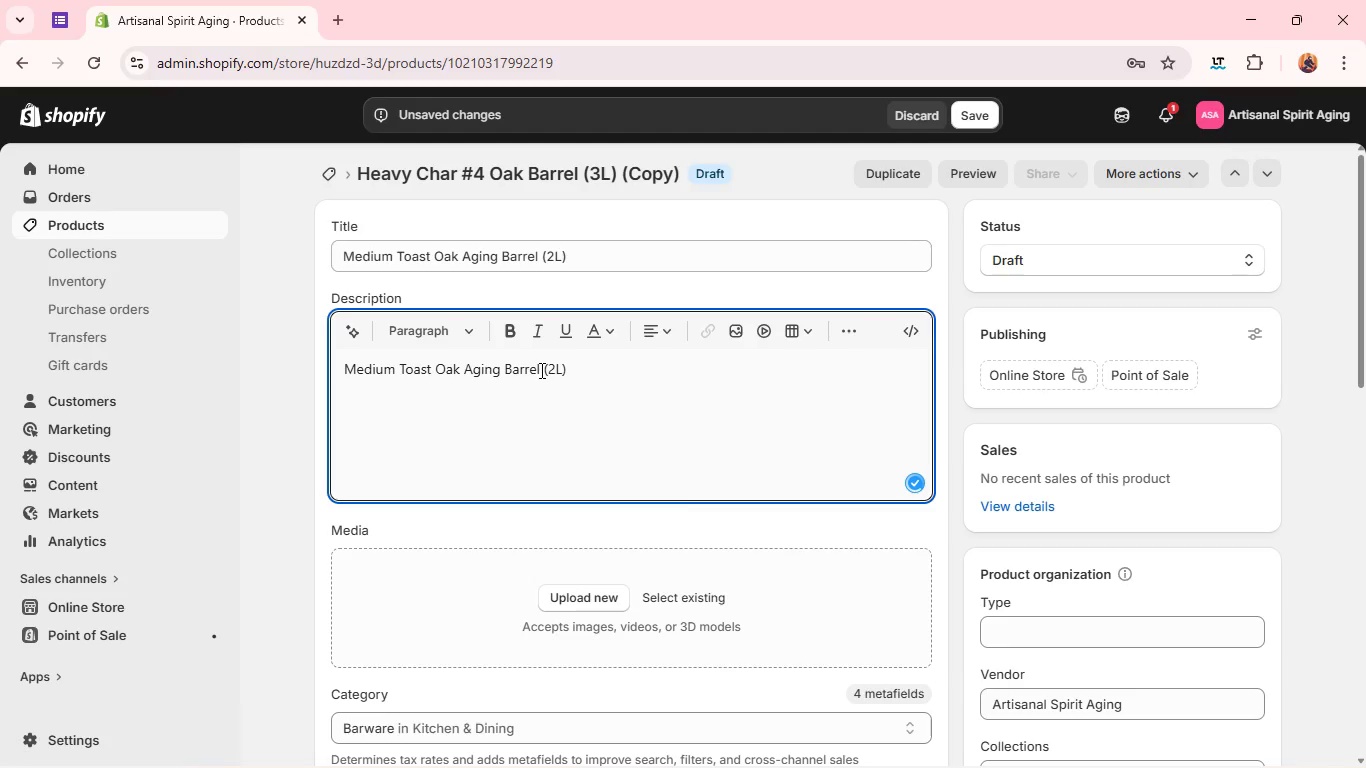 
type( awhere heavy char emphasizes intensity, mdium toast highlights )
 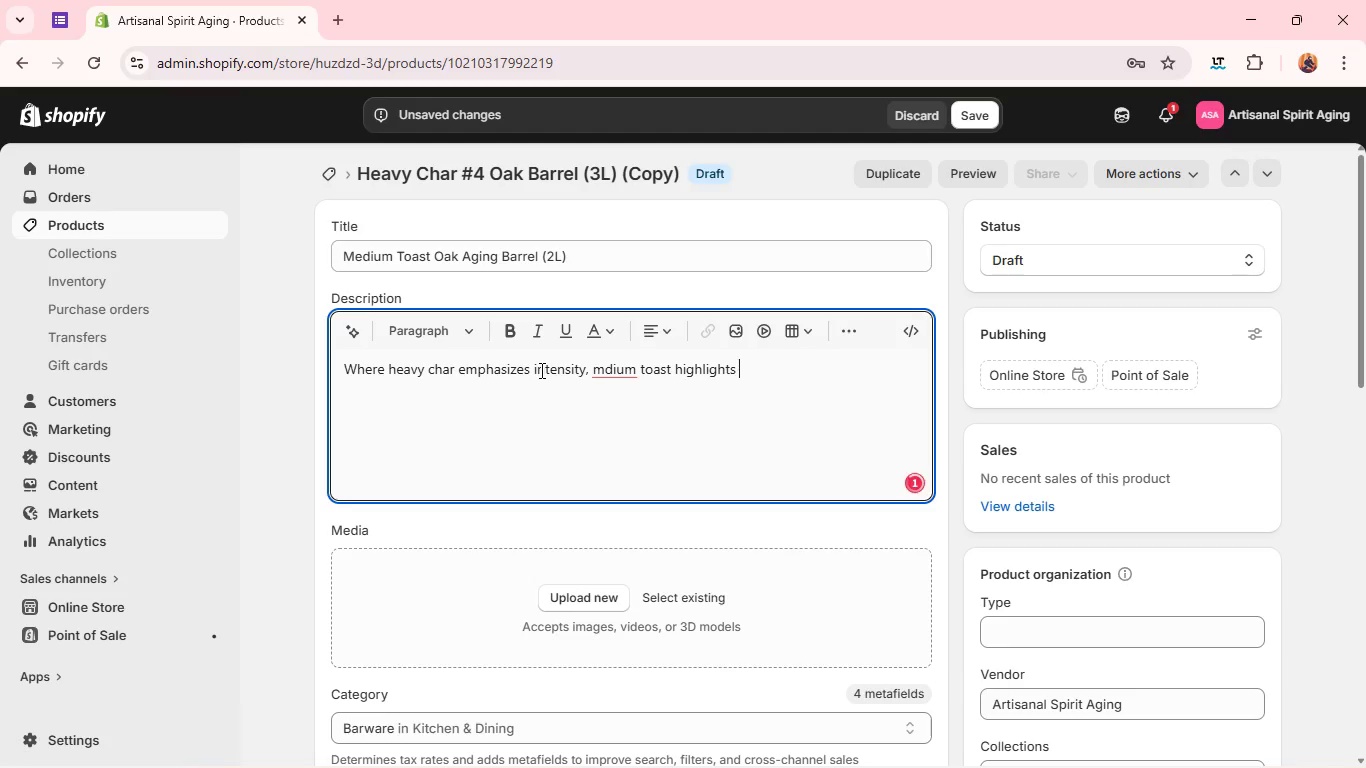 
hold_key(key=ControlLeft, duration=0.55)
 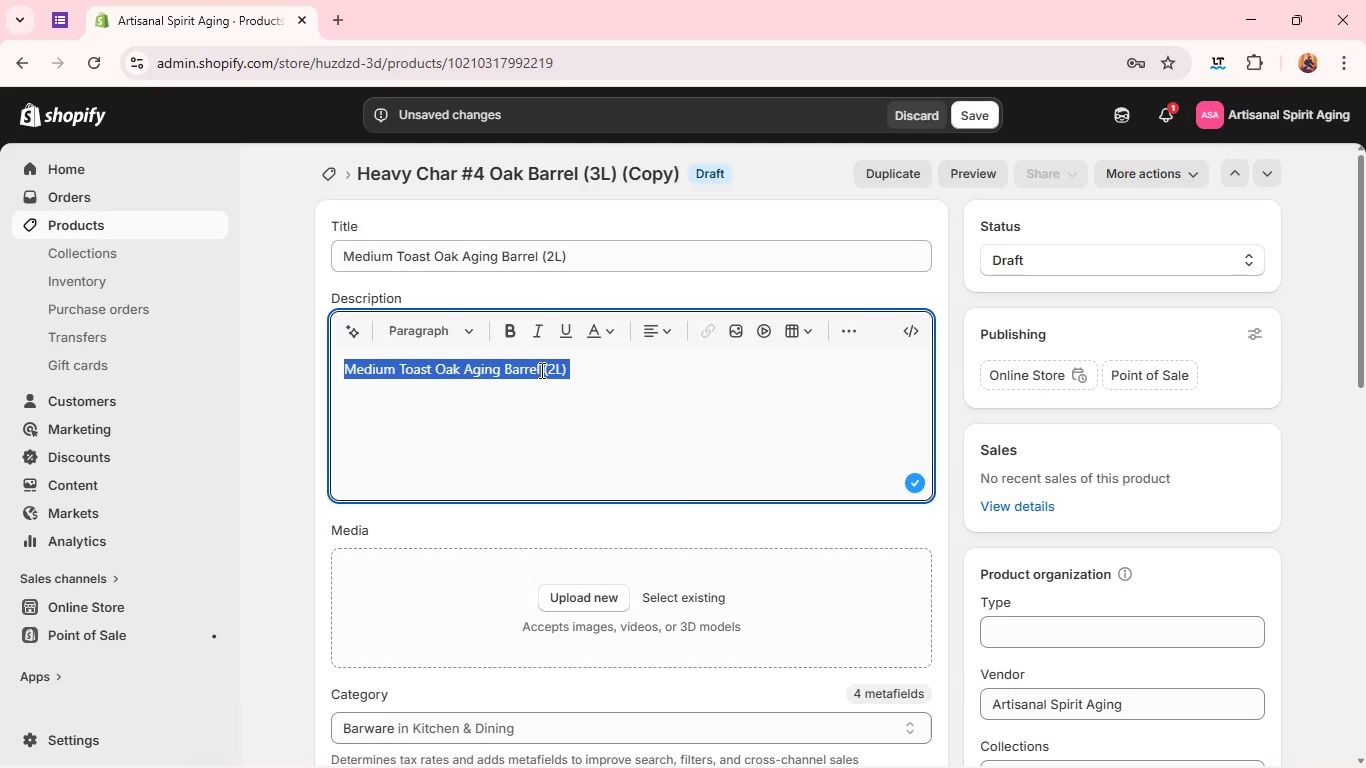 
type(nuance. this barrel preserves delicate aromativ)
key(Backspace)
type(c compounds, )
 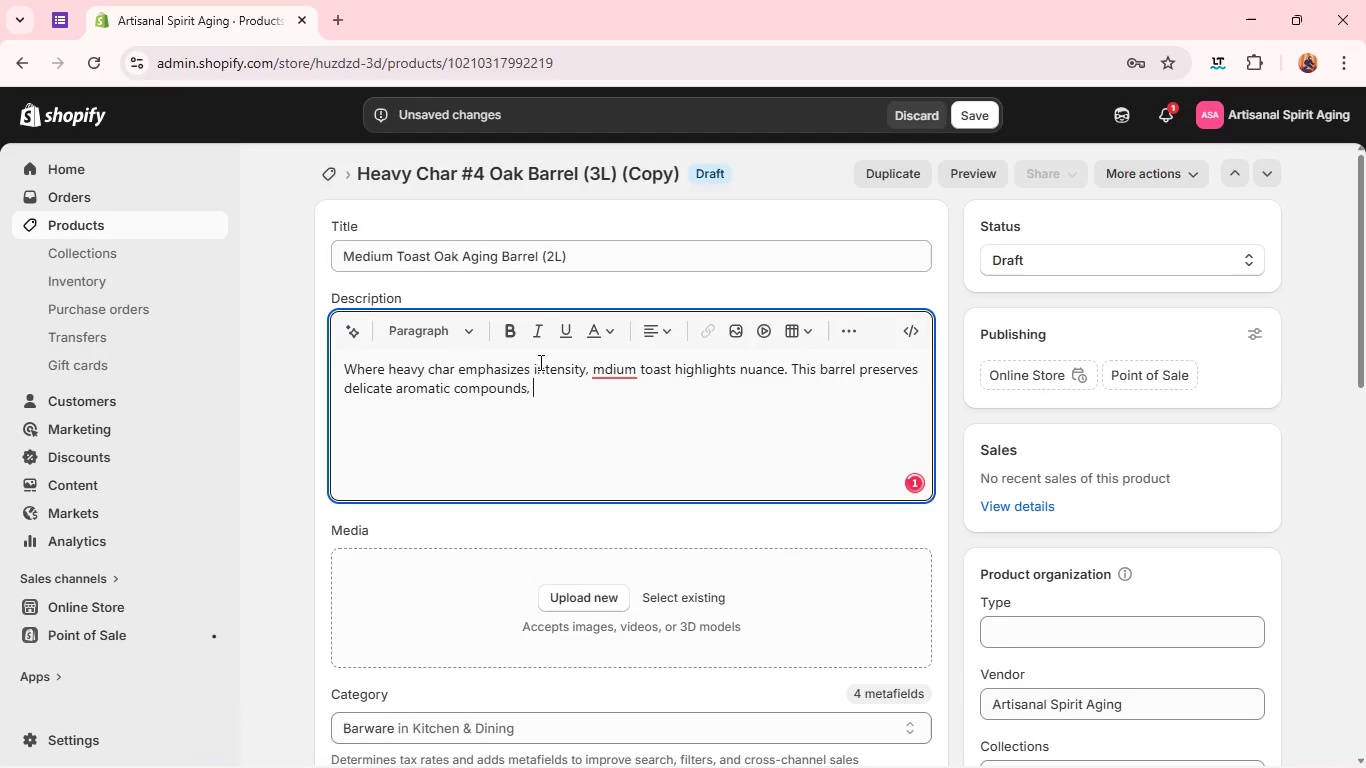 
left_click([599, 372])
 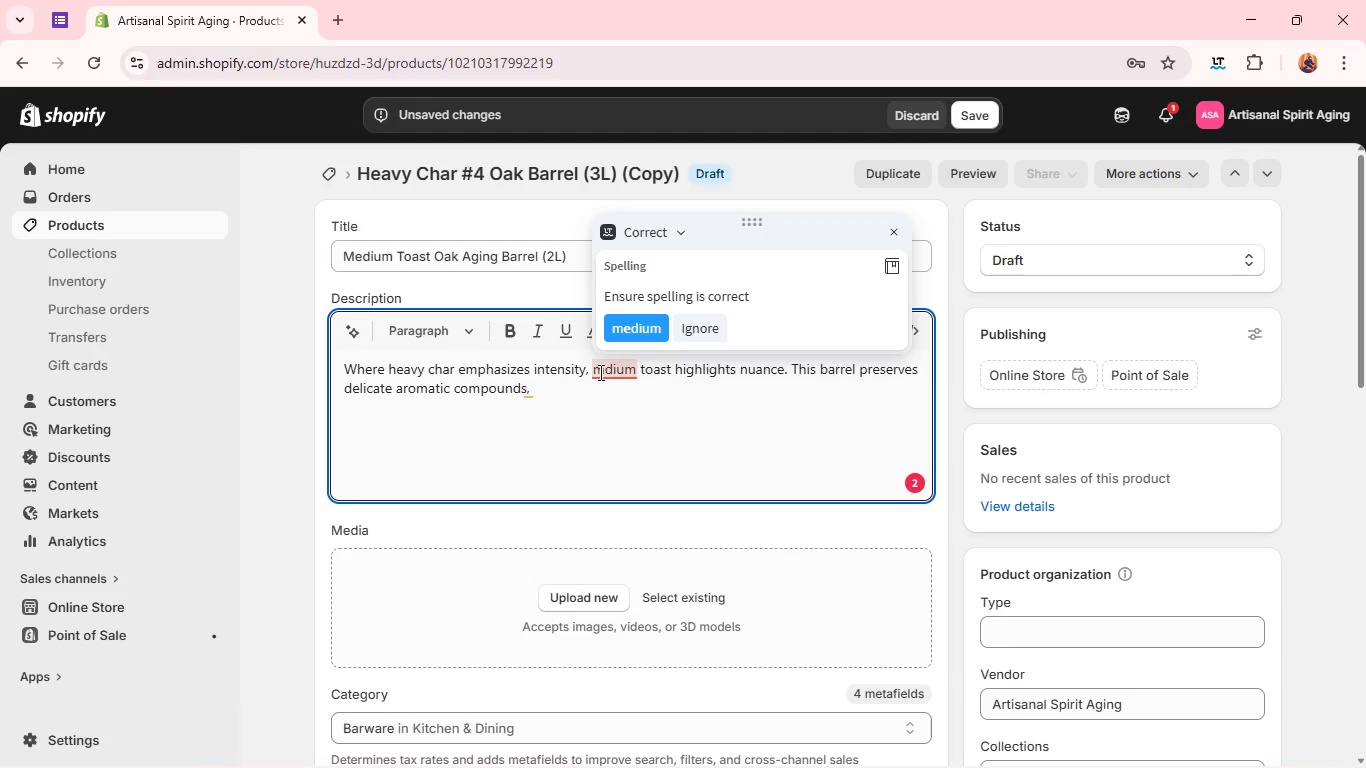 
key(E)
 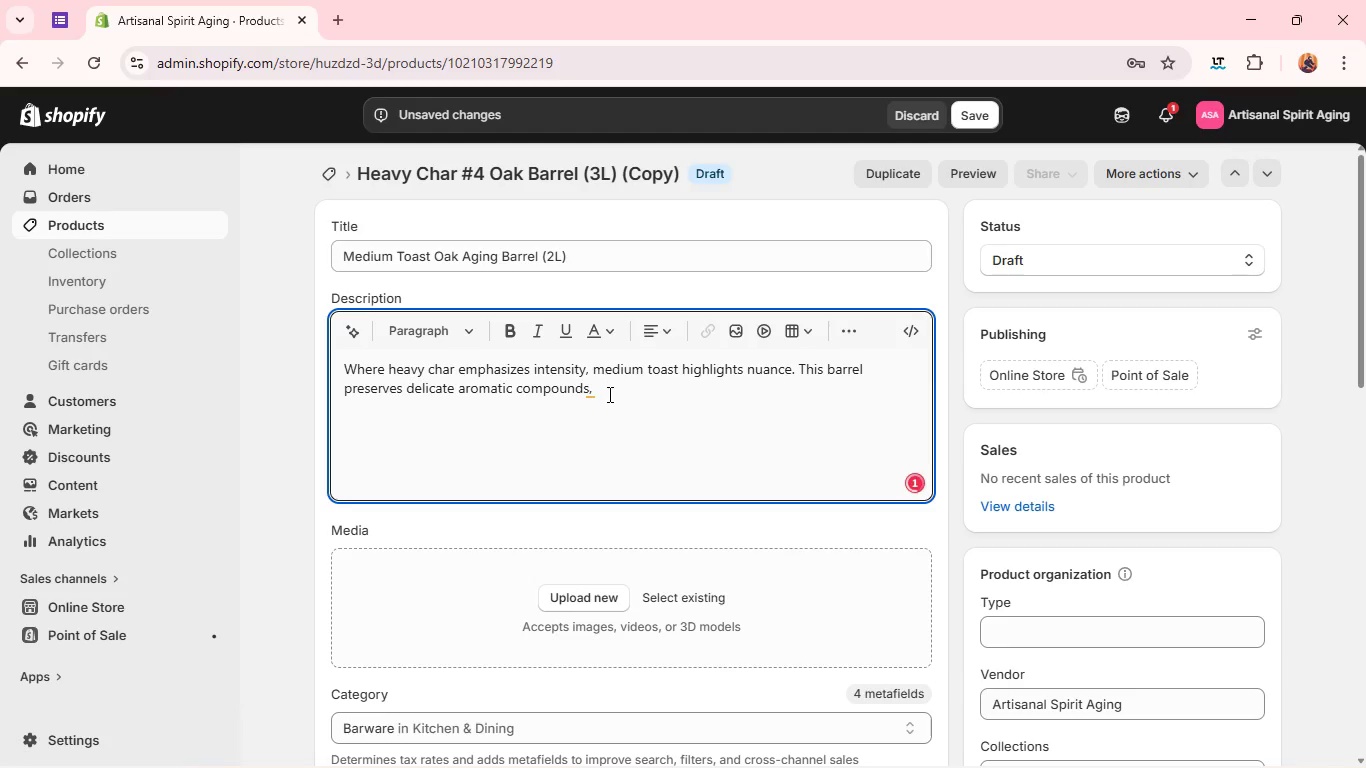 
left_click([607, 394])
 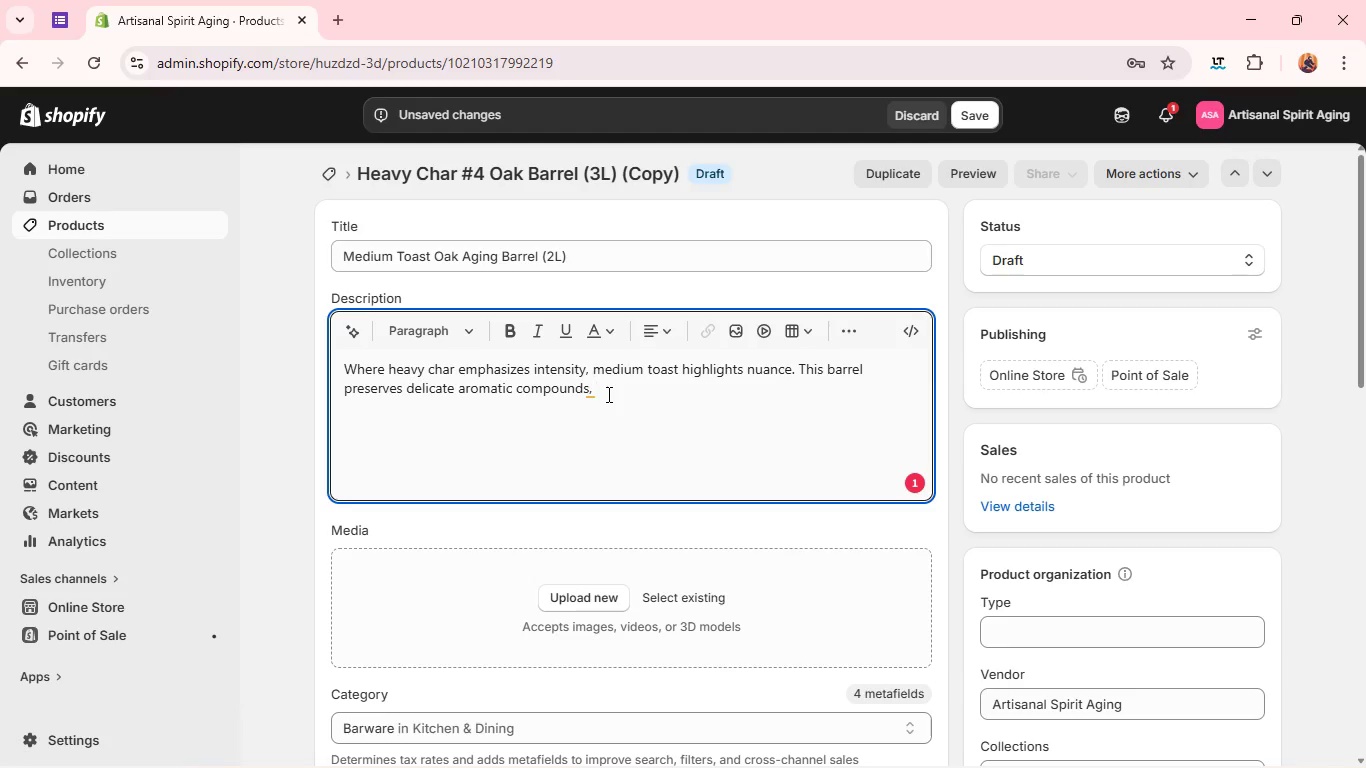 
type(resulting in a lighter )
key(Backspace)
type(, more balanced profile. )
 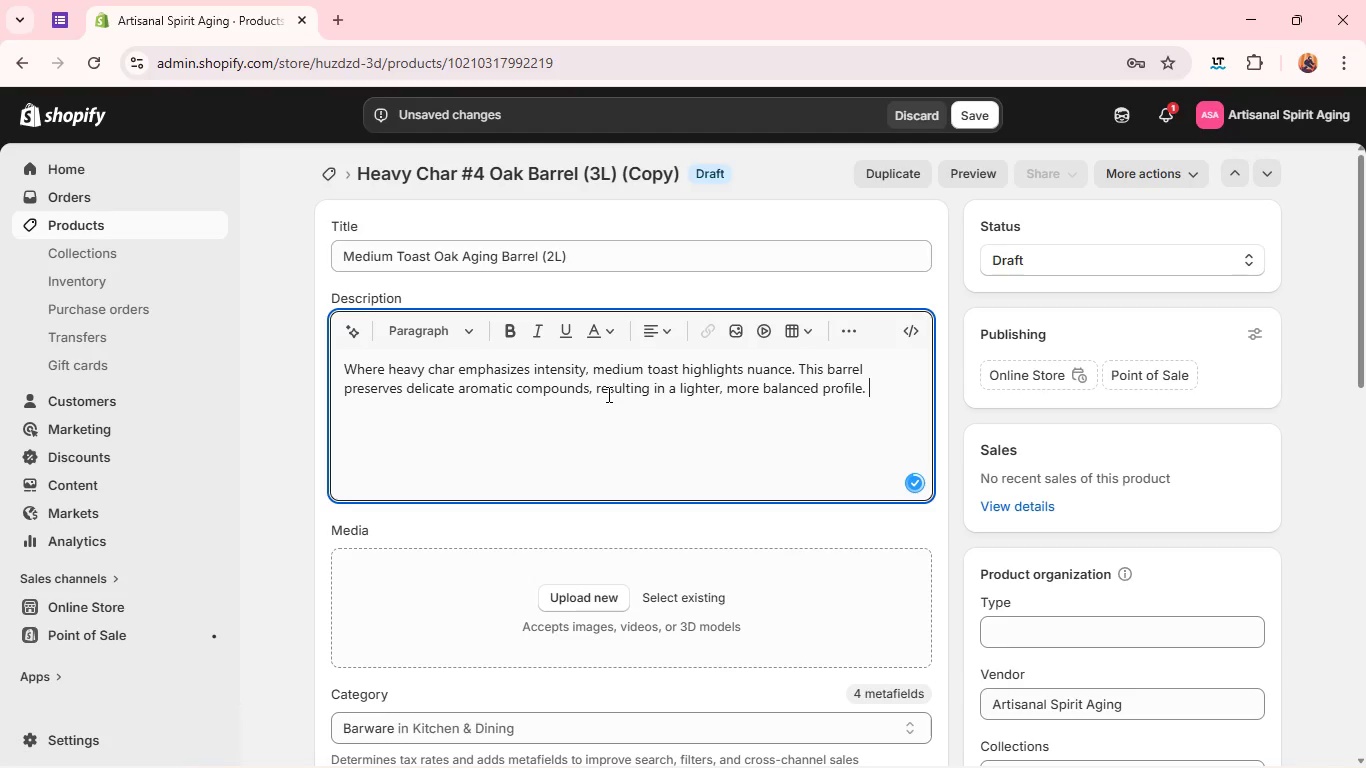 
key(Enter)
 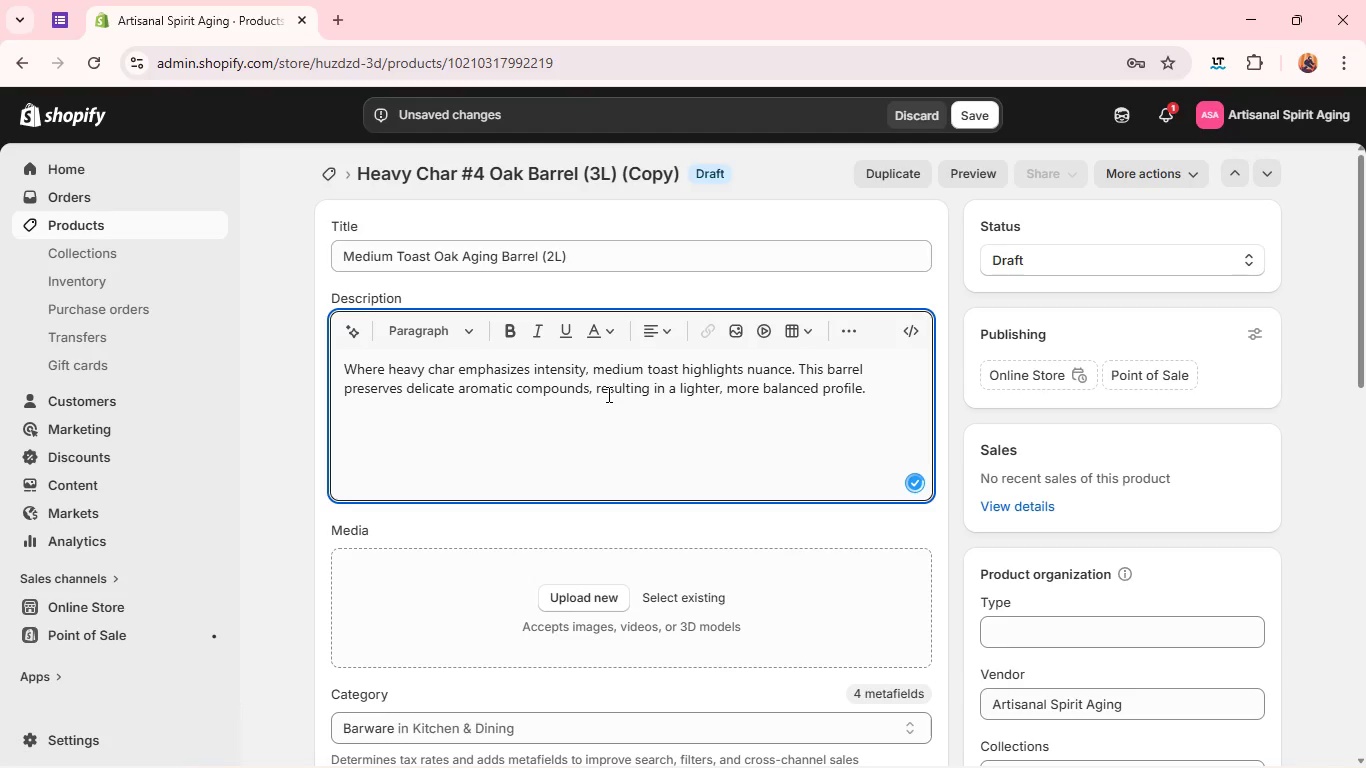 
type(Ex)
 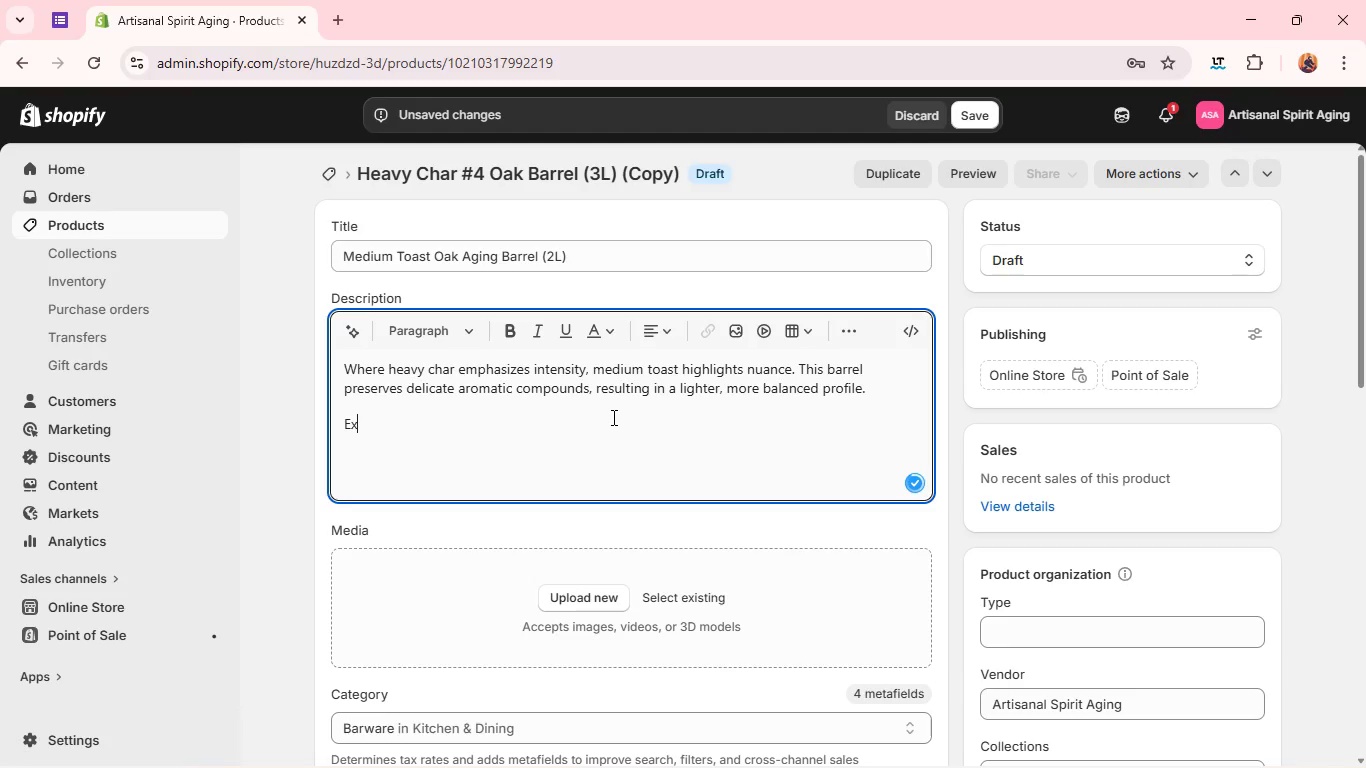 
type(pect soft vanilla, gentle spice, and s)
key(Backspace)
type(a subtle oak backbone that enhances rather than dp)
key(Backspace)
type(ominates the spirit. IDEal for lighter spirits fo)
key(Backspace)
key(Backspace)
type(or those seeking precision over power.)
 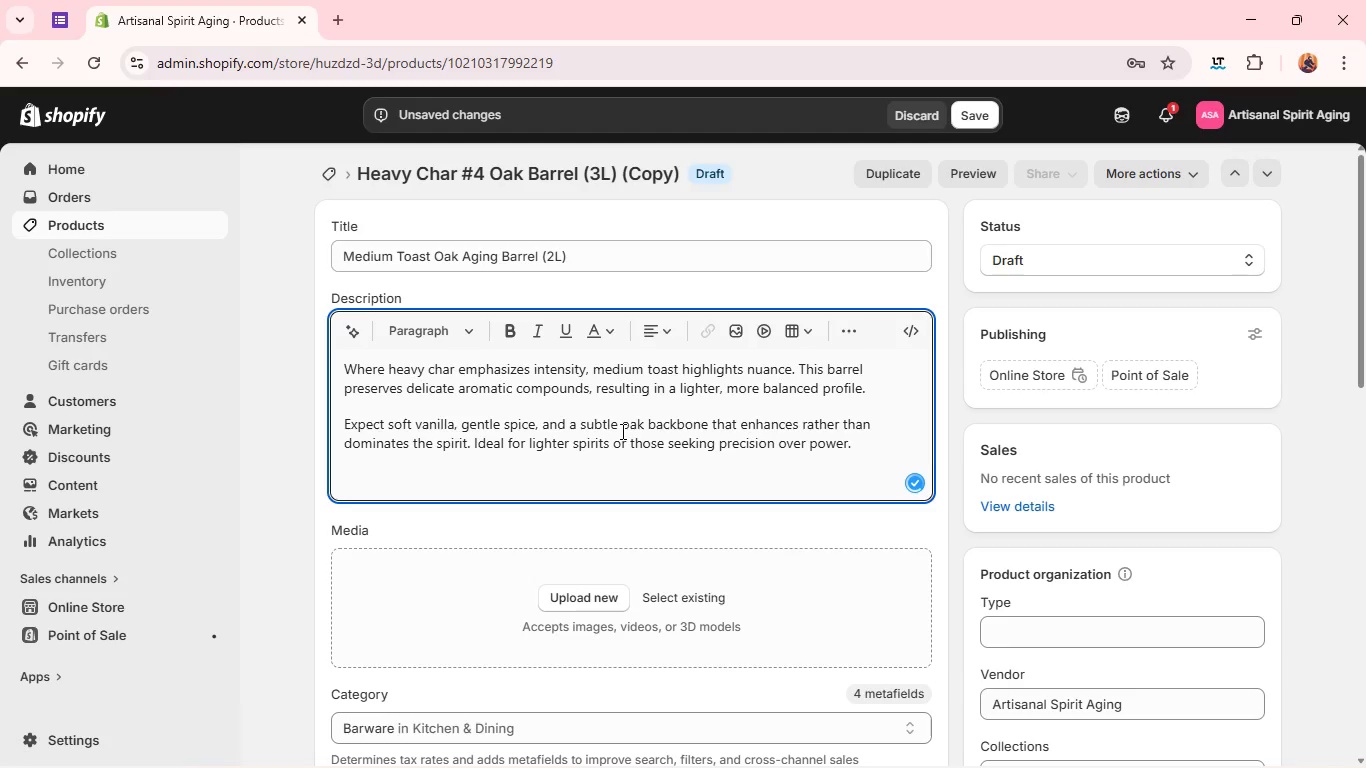 
wait(7.88)
 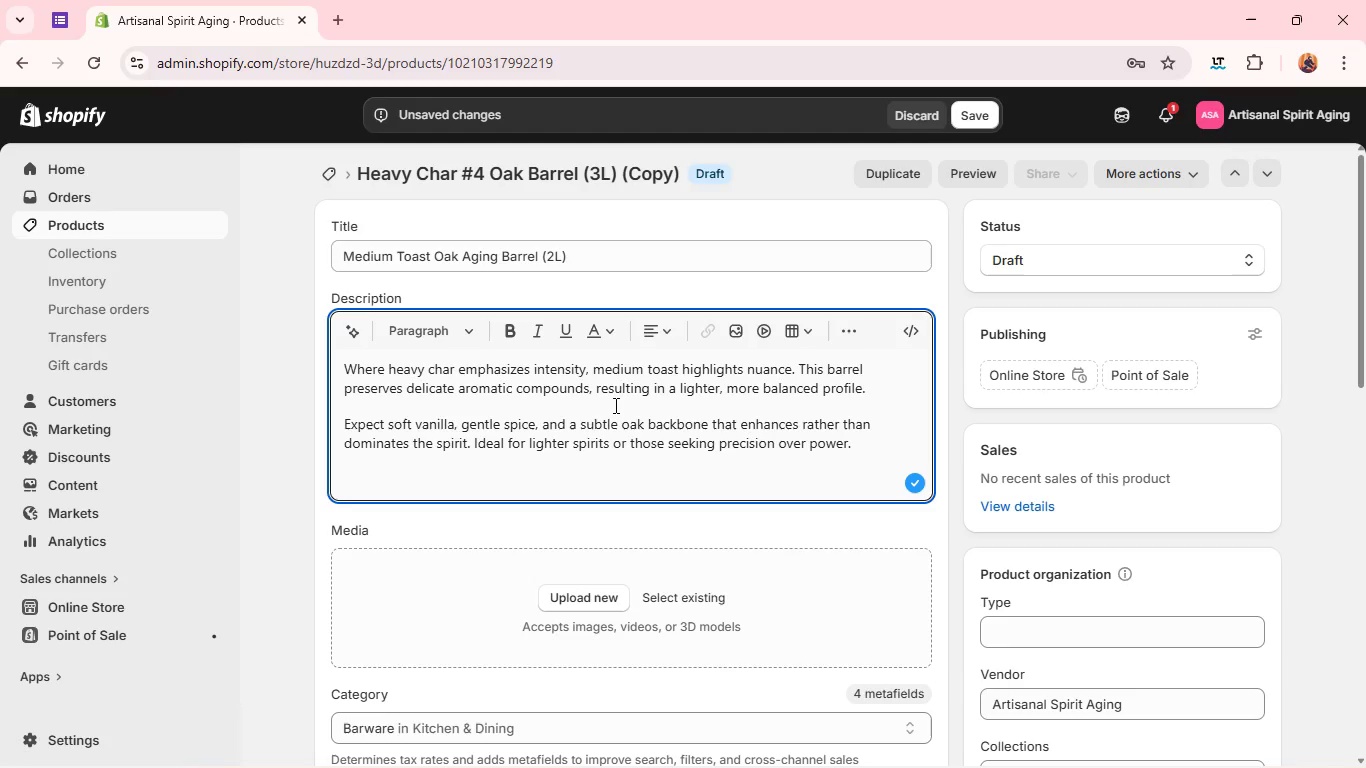 
key(ArrowDown)
 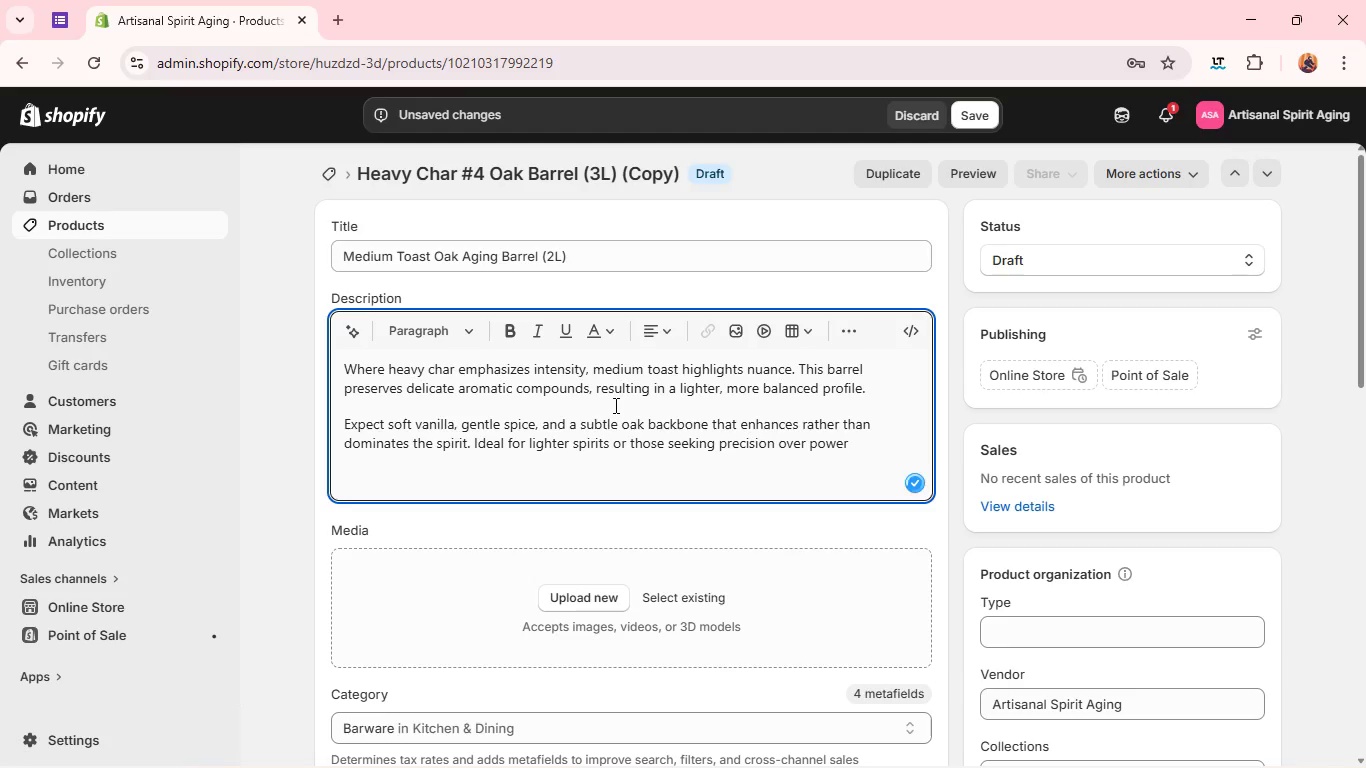 
key(Backspace)
 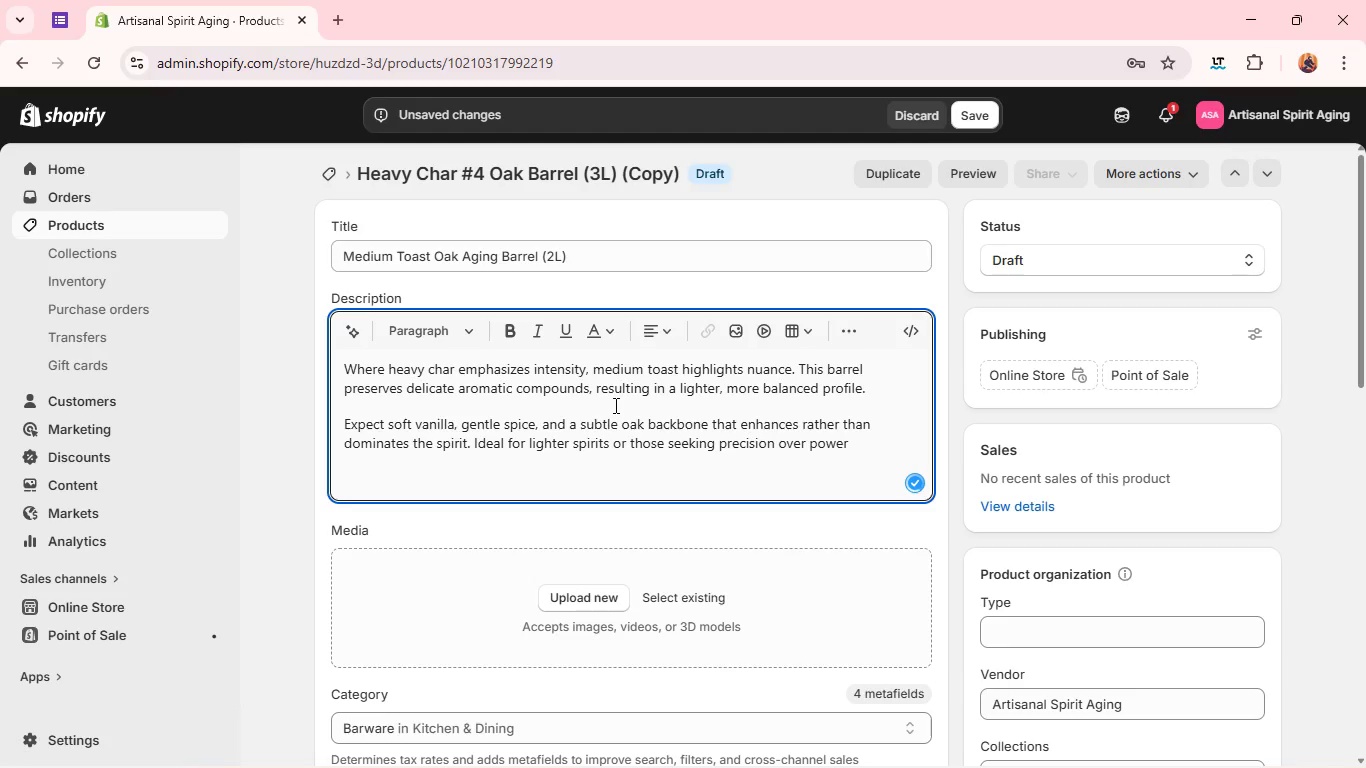 
key(Period)
 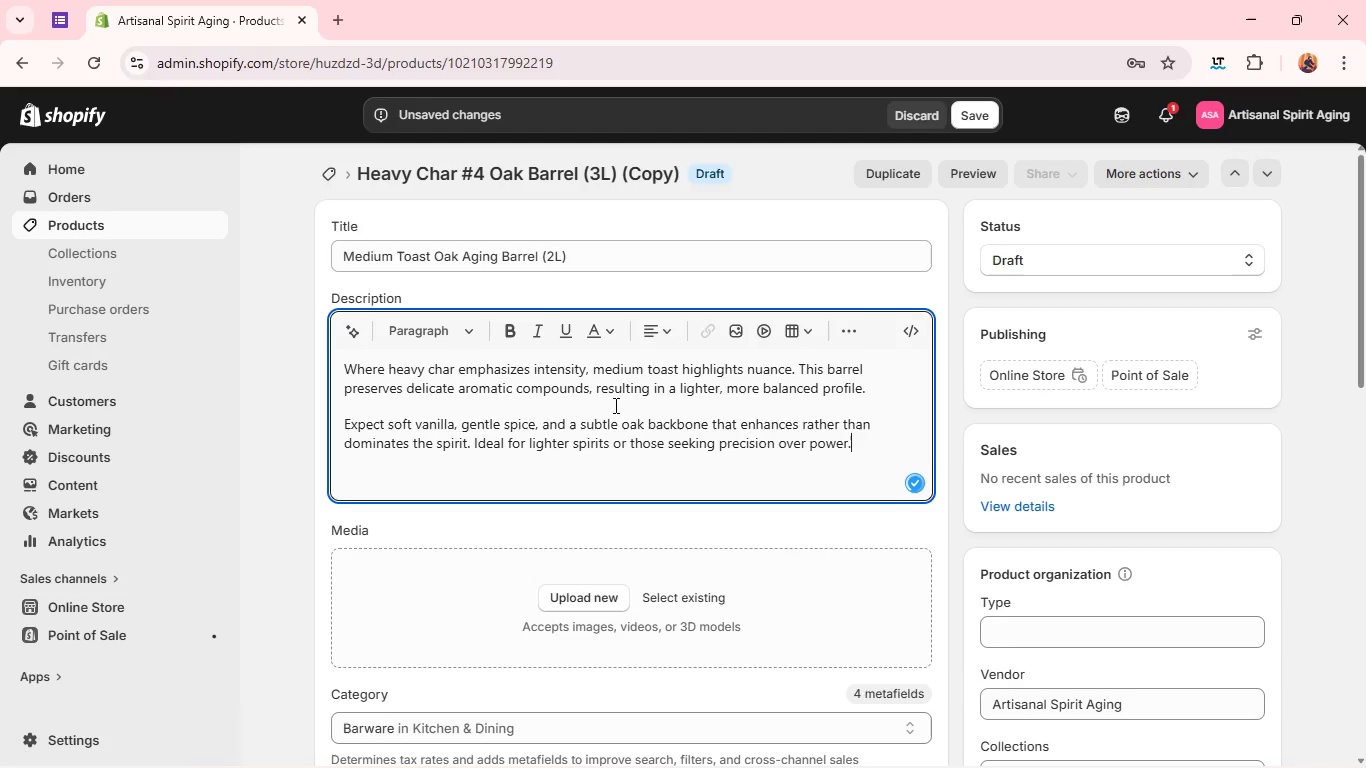 
key(ArrowDown)
 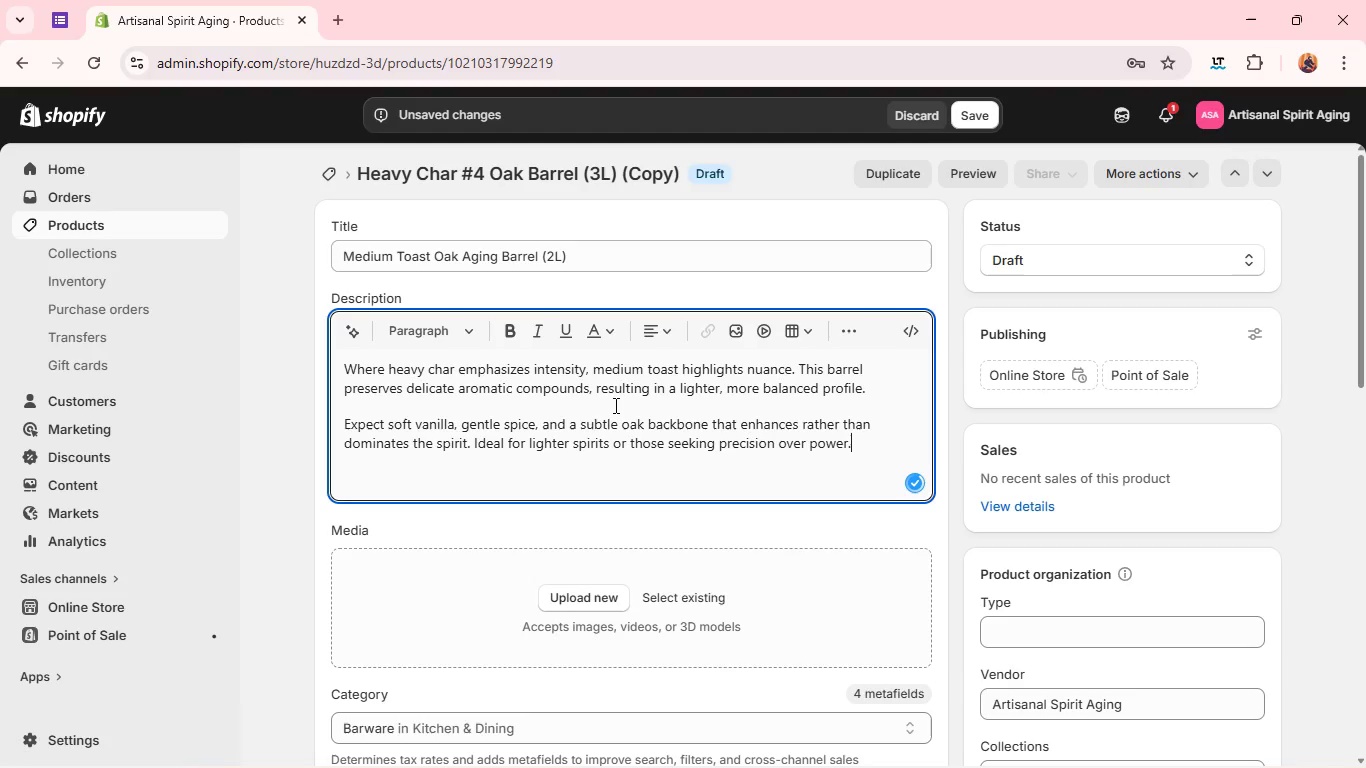 
key(ArrowDown)
 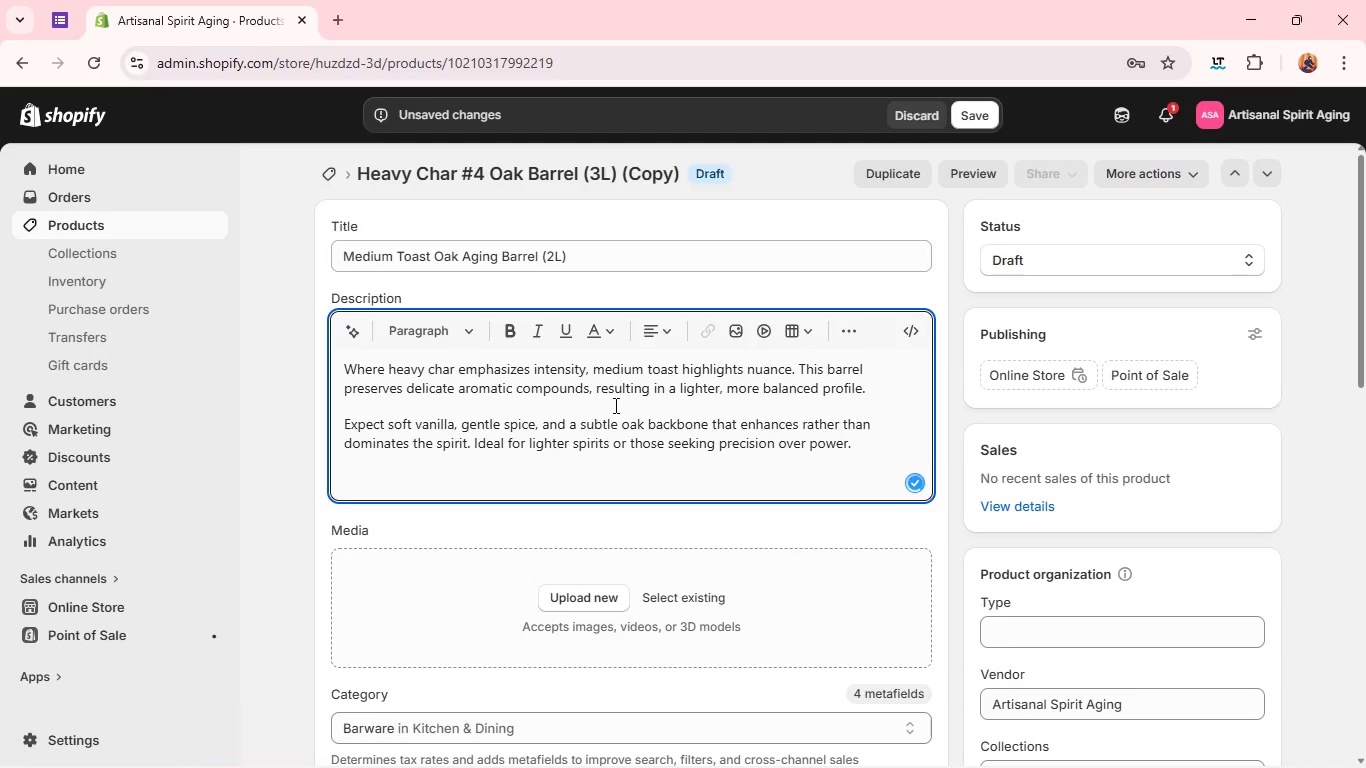 
key(ArrowDown)
 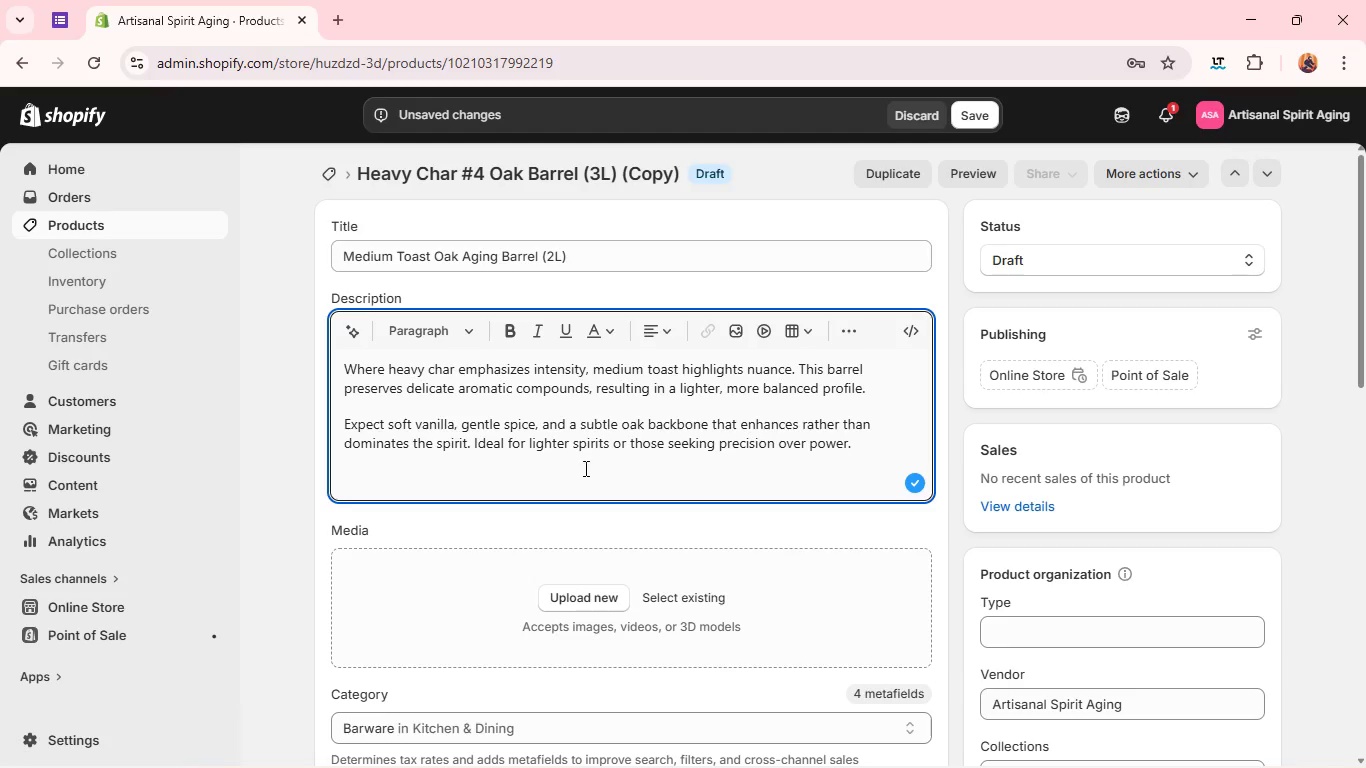 
left_click([582, 472])
 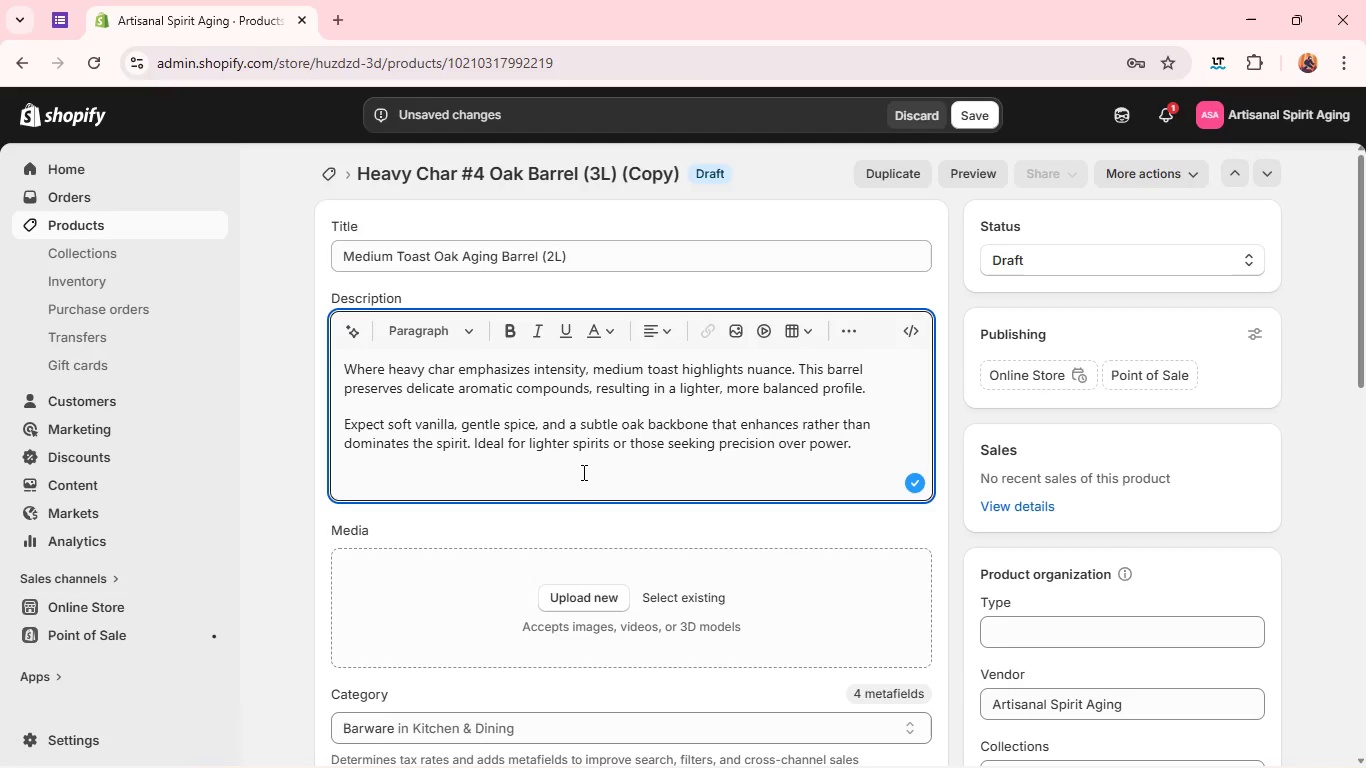 
key(Enter)
 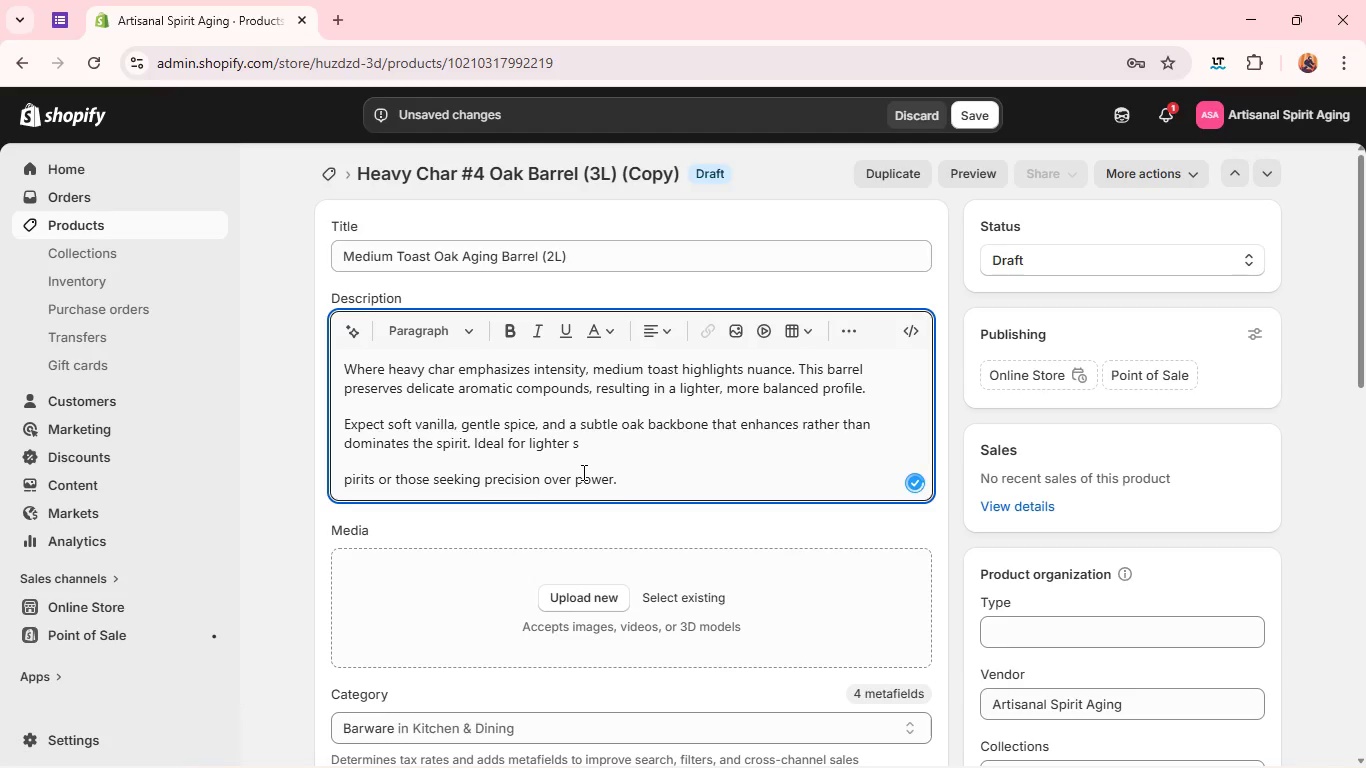 
hold_key(key=ControlLeft, duration=0.45)
 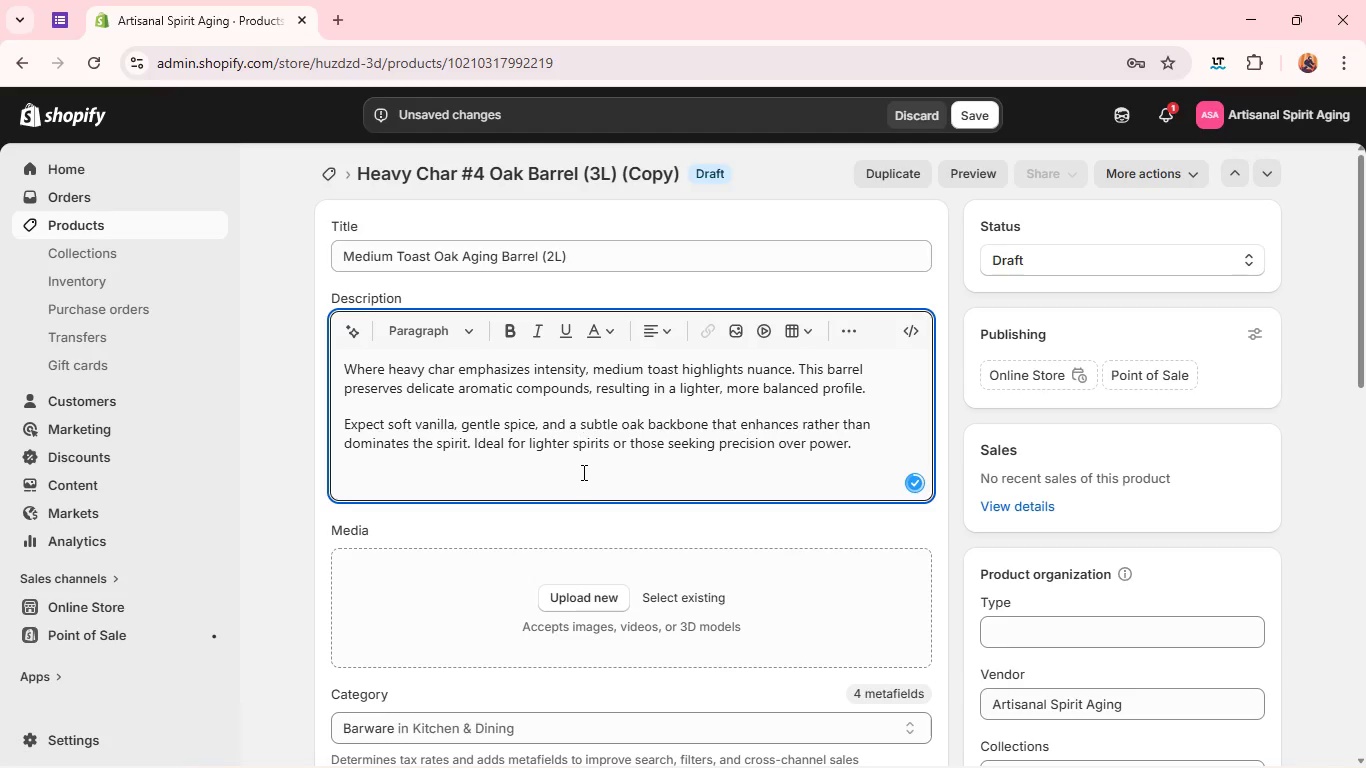 
key(Z)
 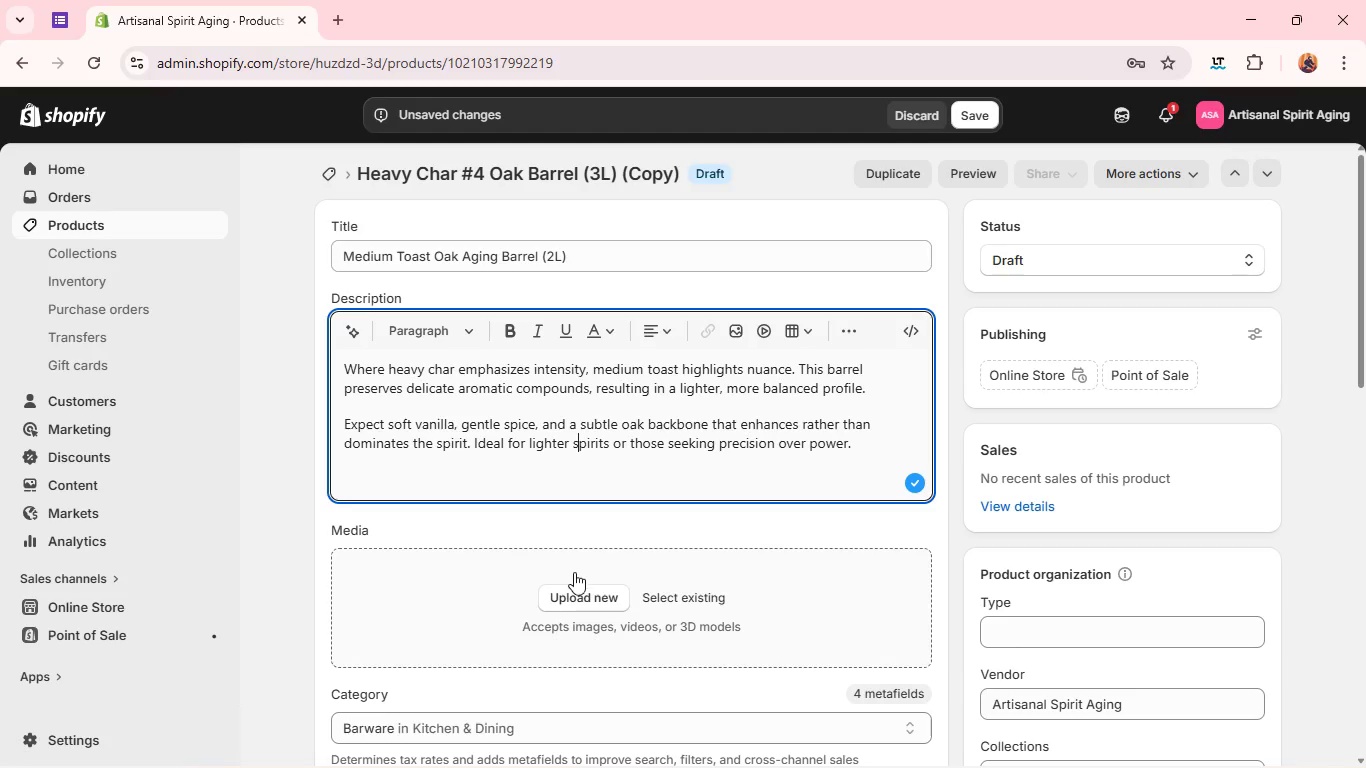 
left_click([573, 580])
 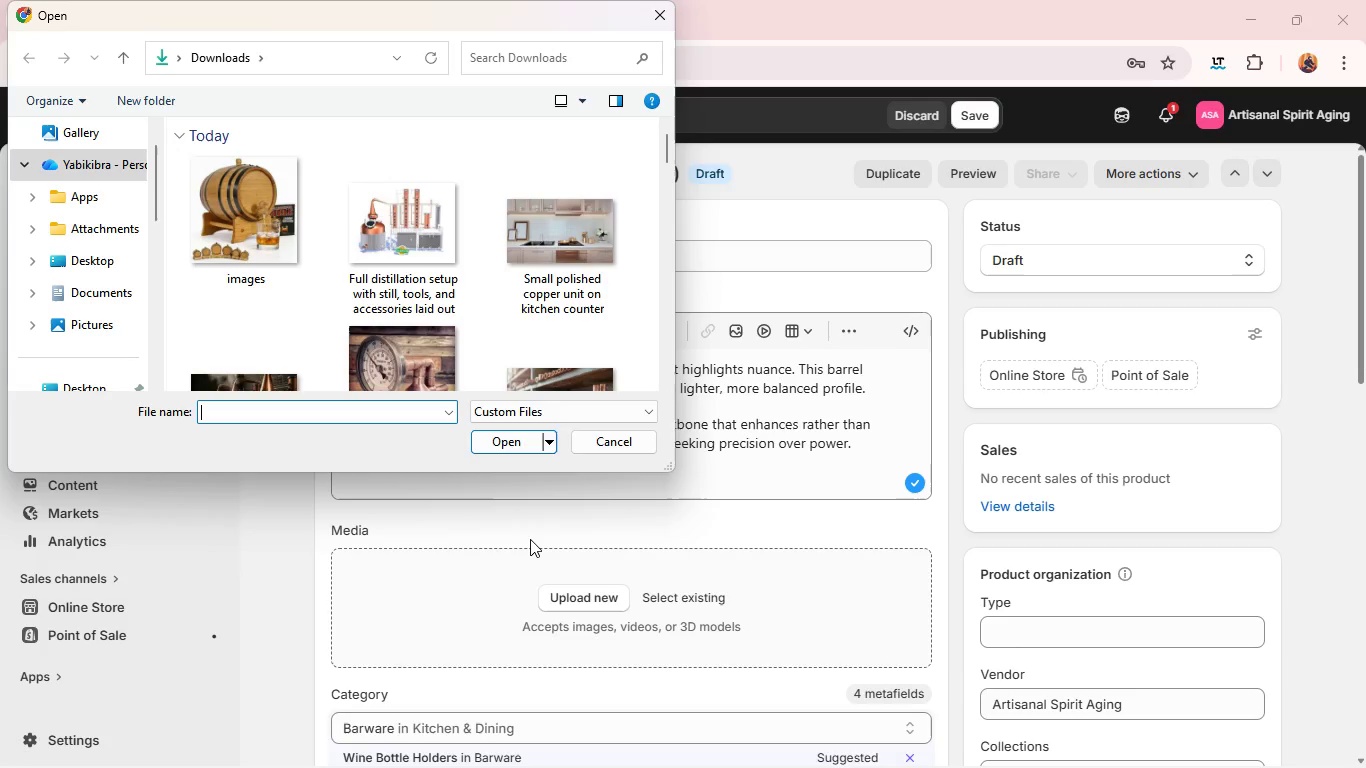 
wait(6.23)
 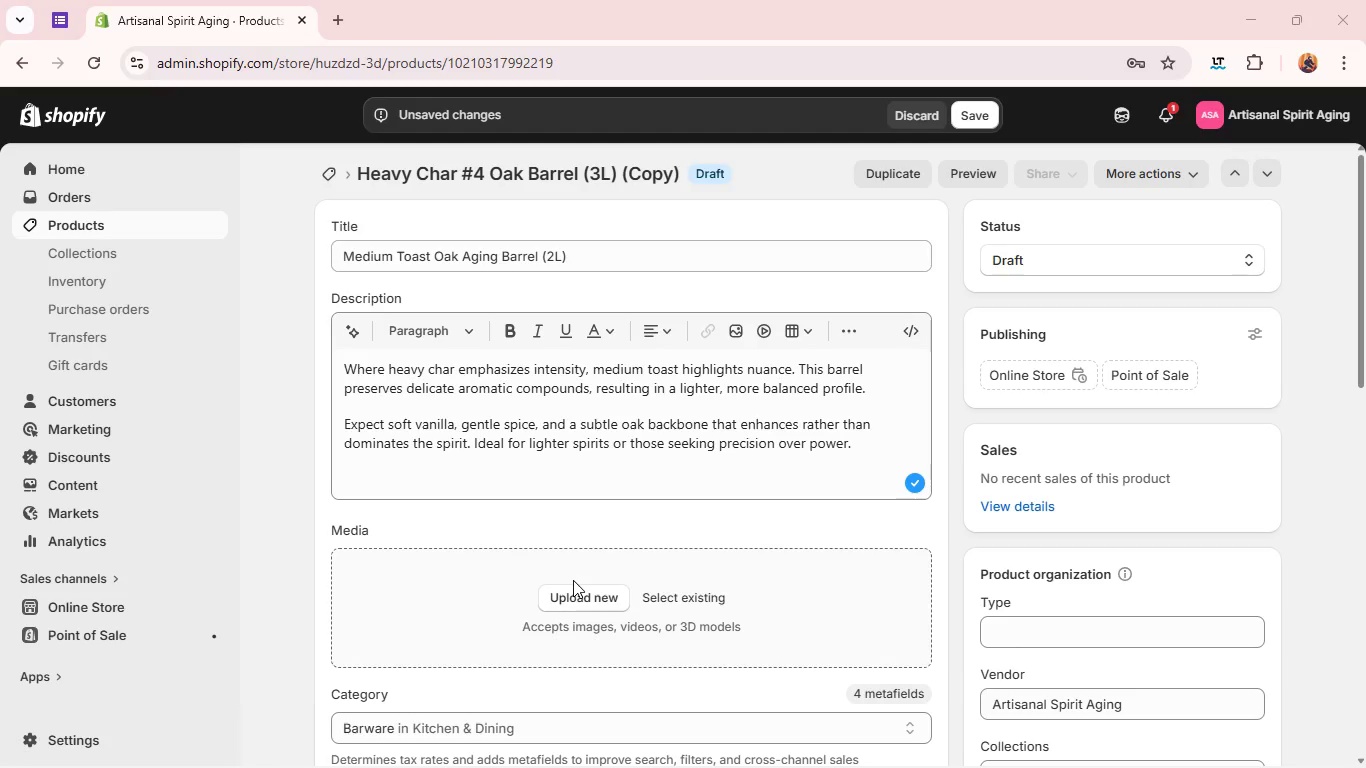 
scroll: coordinate [572, 271], scroll_direction: down, amount: 1.0
 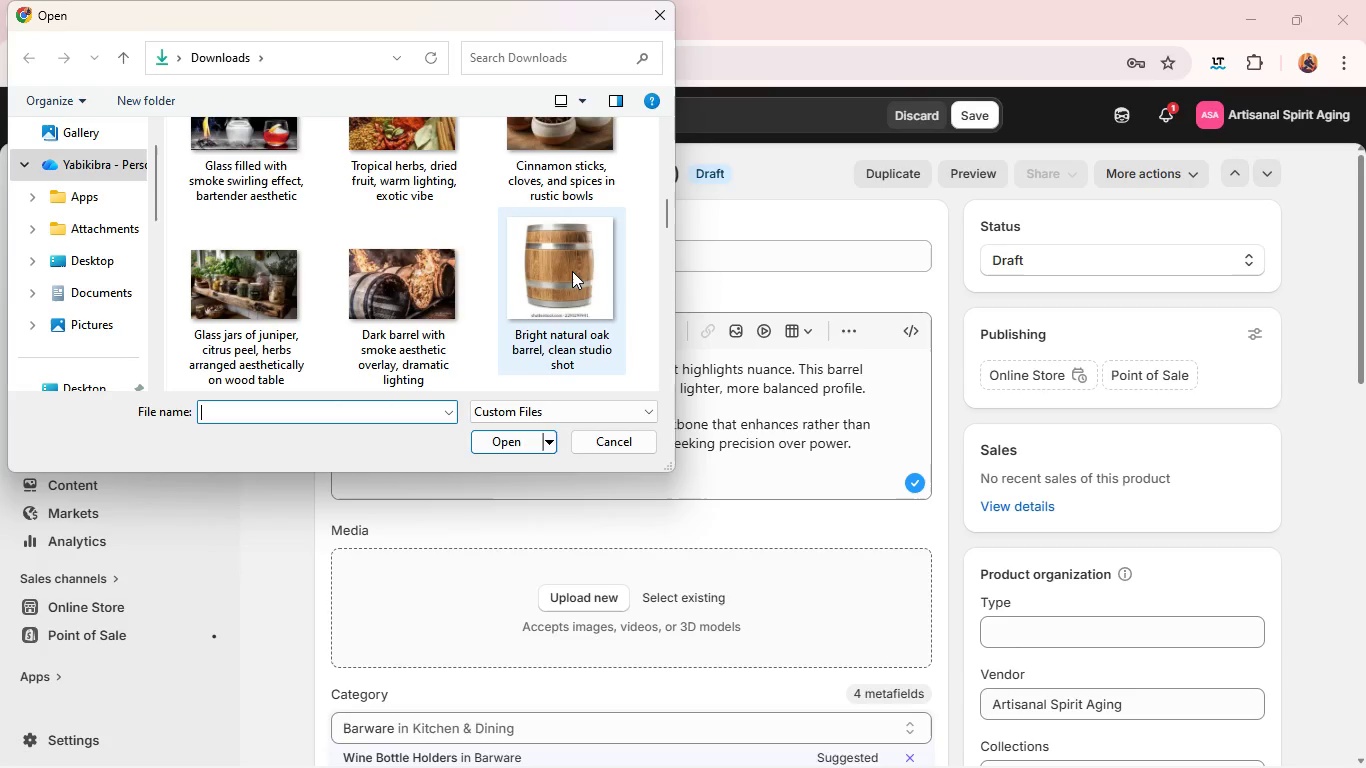 
scroll: coordinate [572, 271], scroll_direction: none, amount: 0.0
 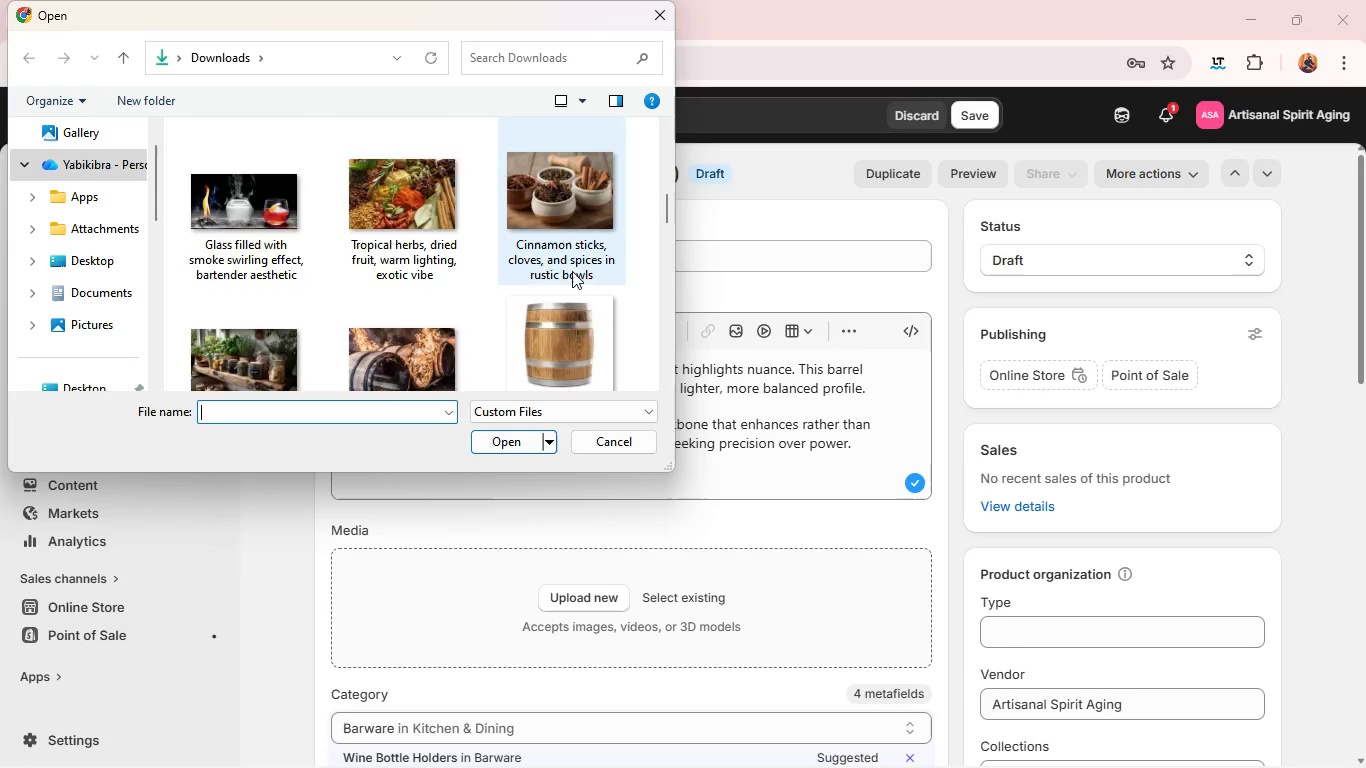 
scroll: coordinate [572, 271], scroll_direction: up, amount: 3.0
 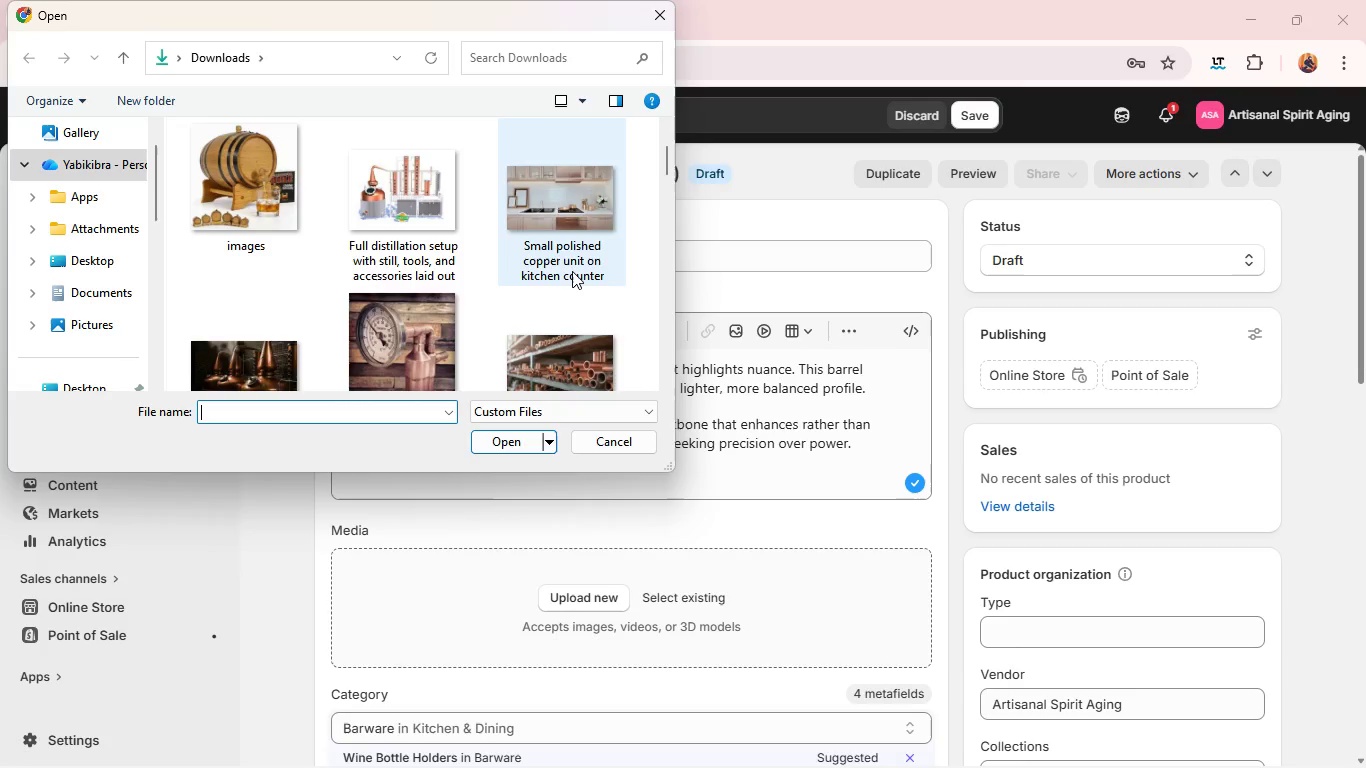 
scroll: coordinate [572, 271], scroll_direction: down, amount: 15.0
 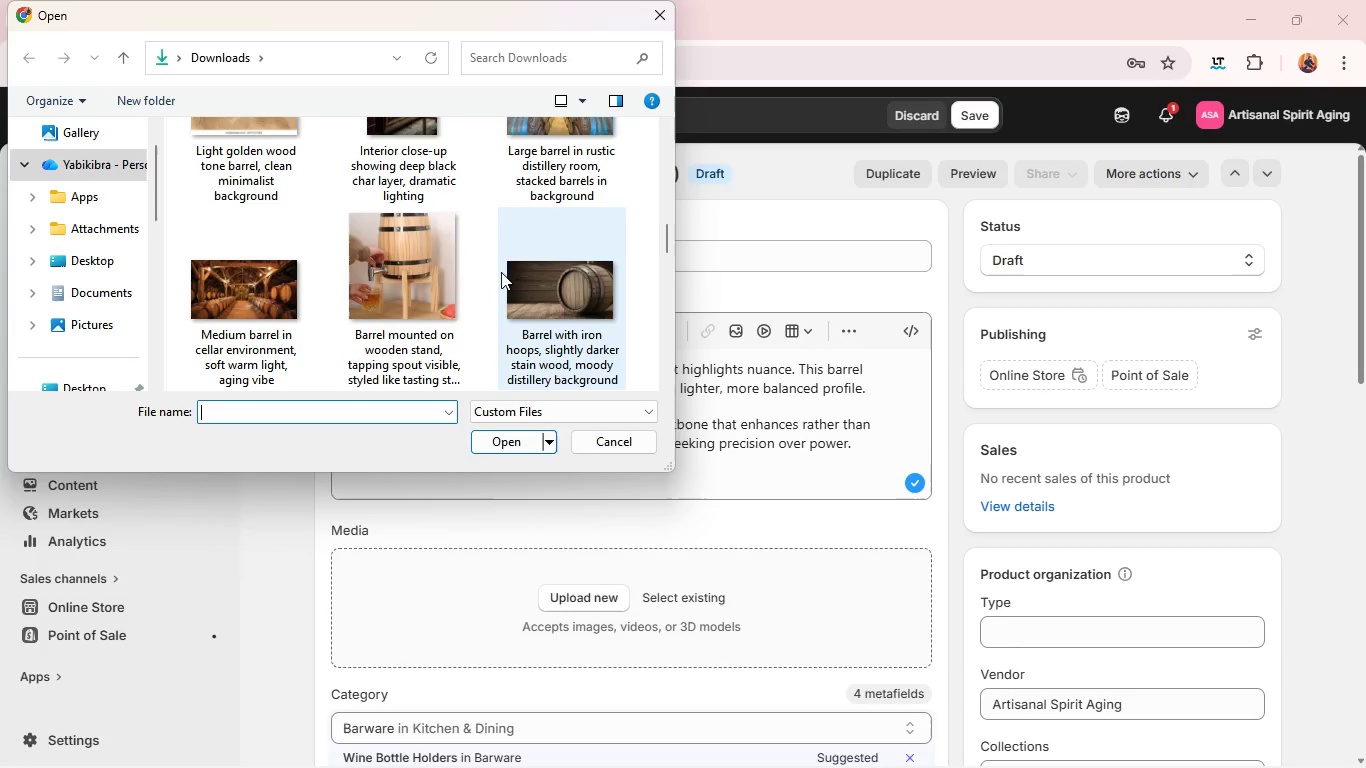 
mouse_move([242, 319])
 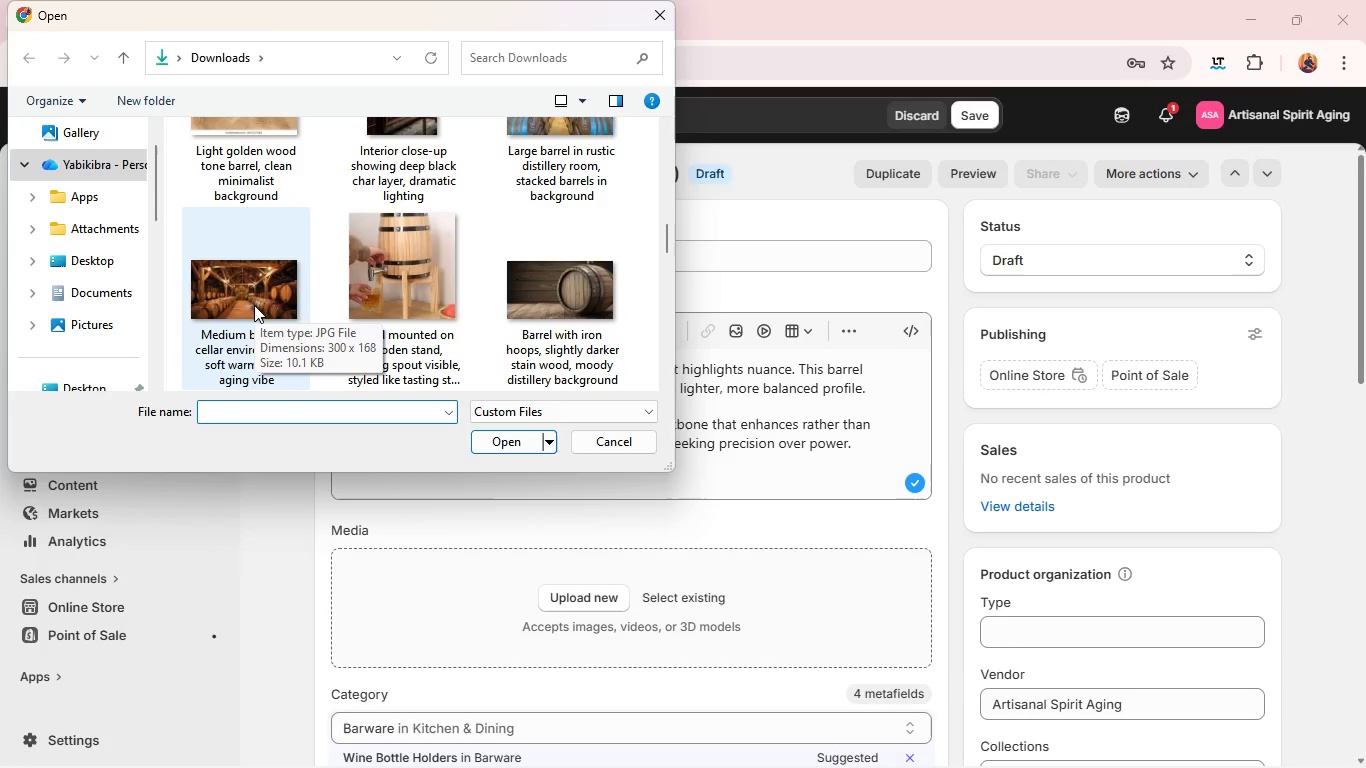 
left_click([254, 305])
 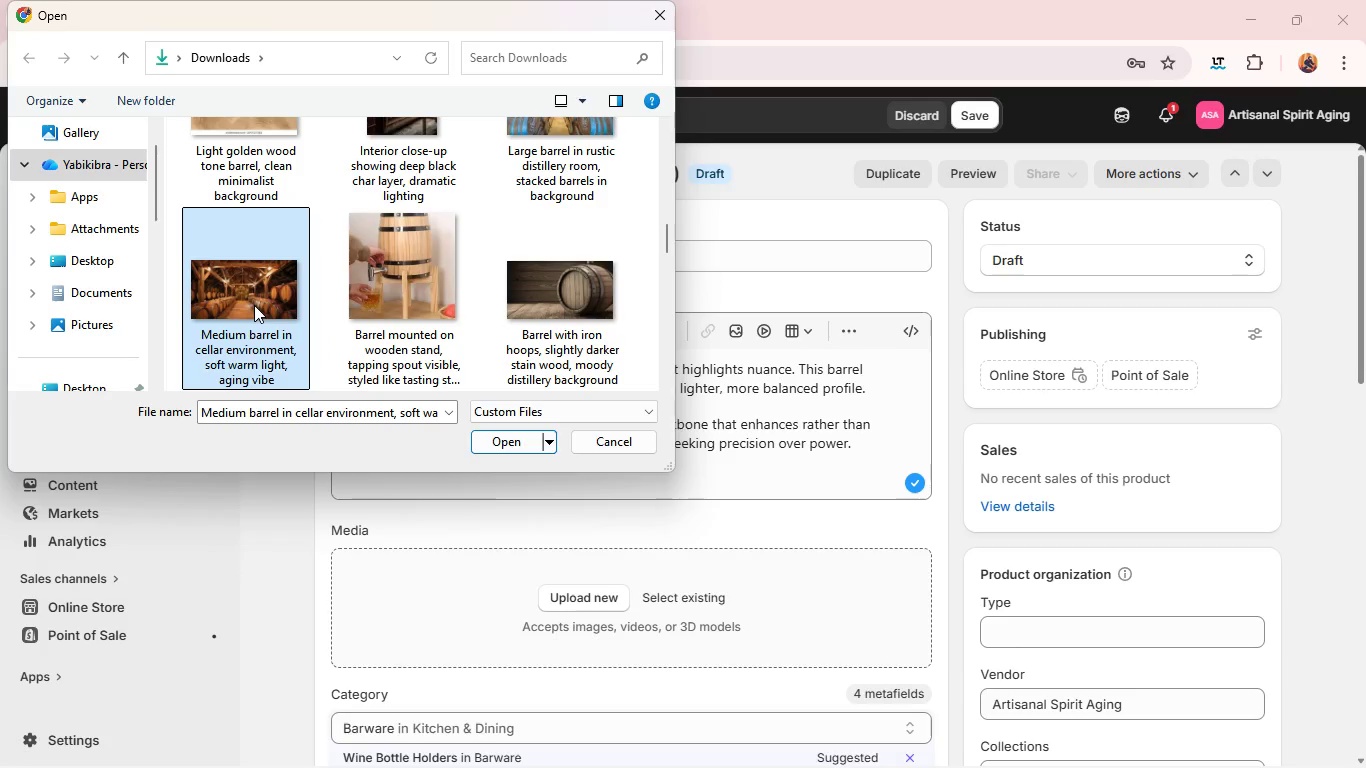 
scroll: coordinate [254, 305], scroll_direction: up, amount: 3.0
 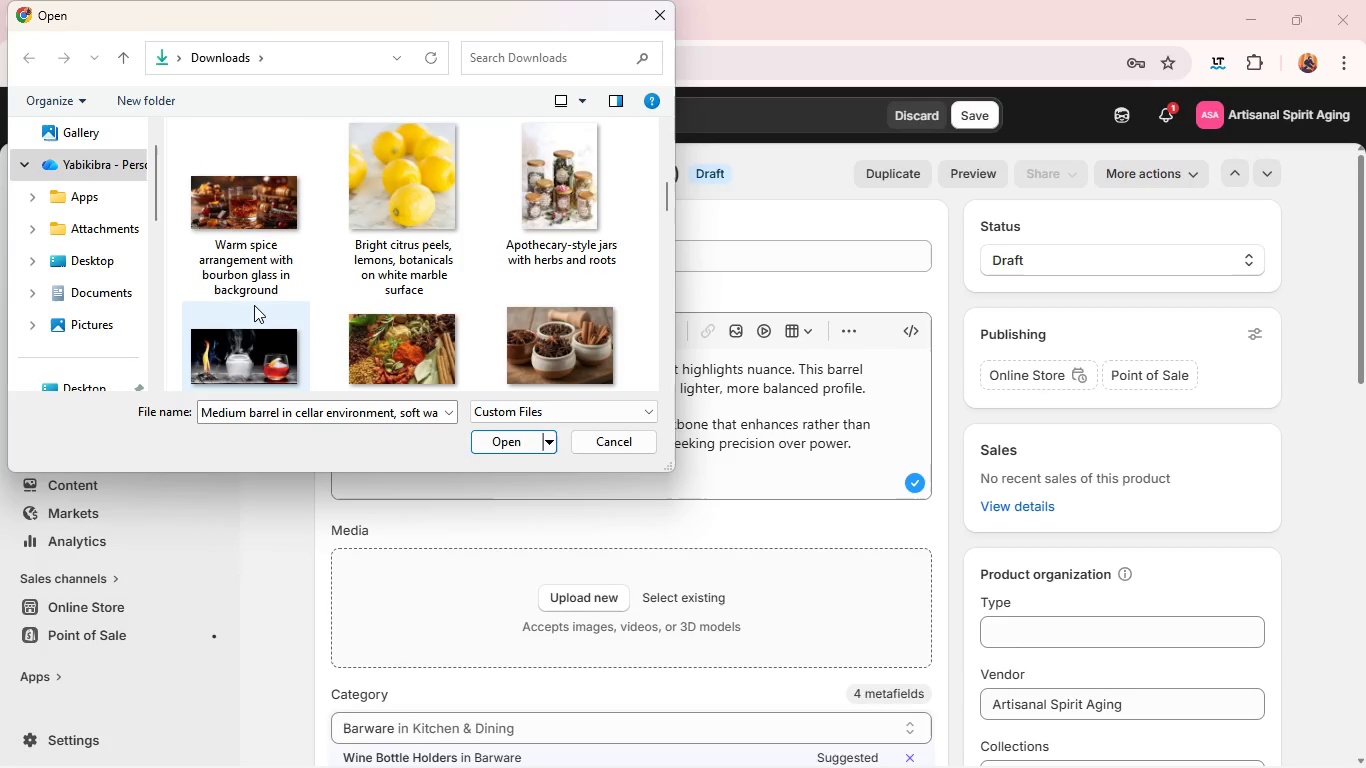 
key(Enter)
 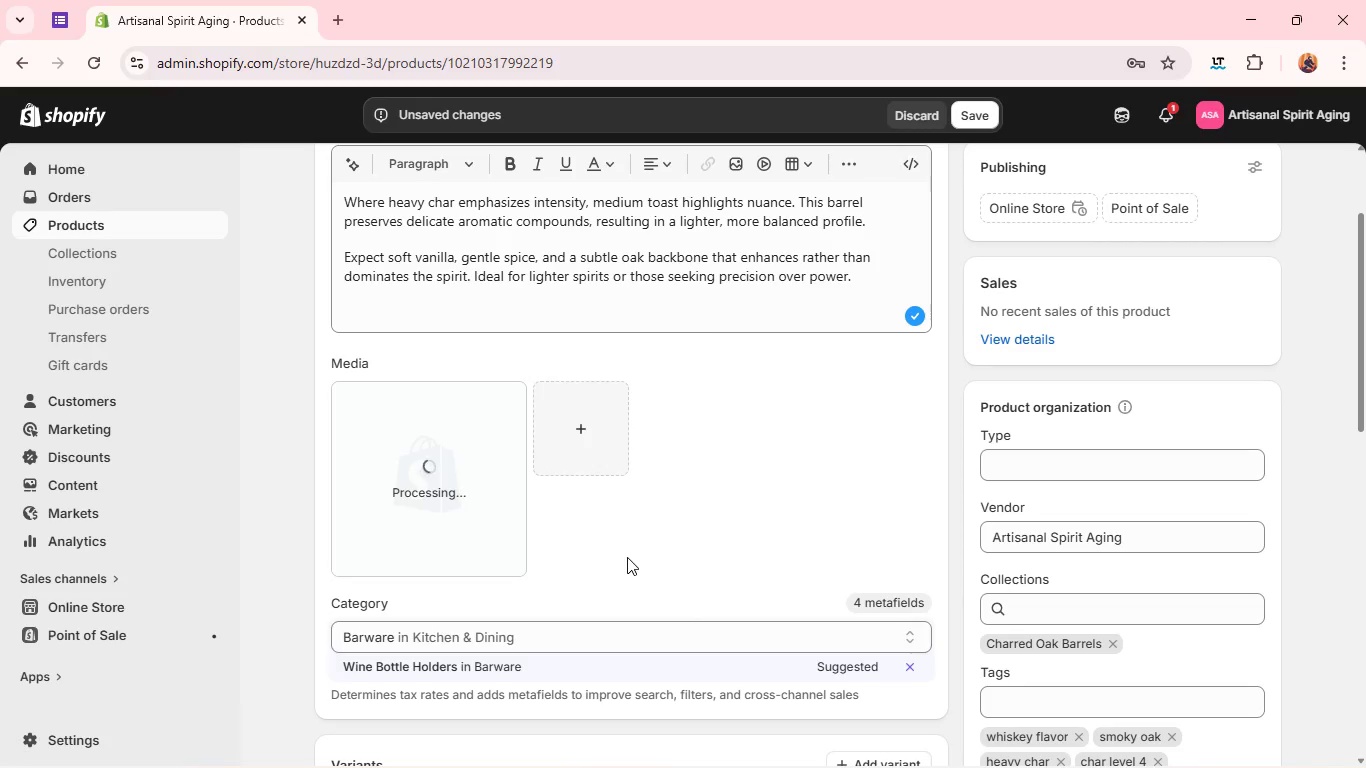 
wait(9.19)
 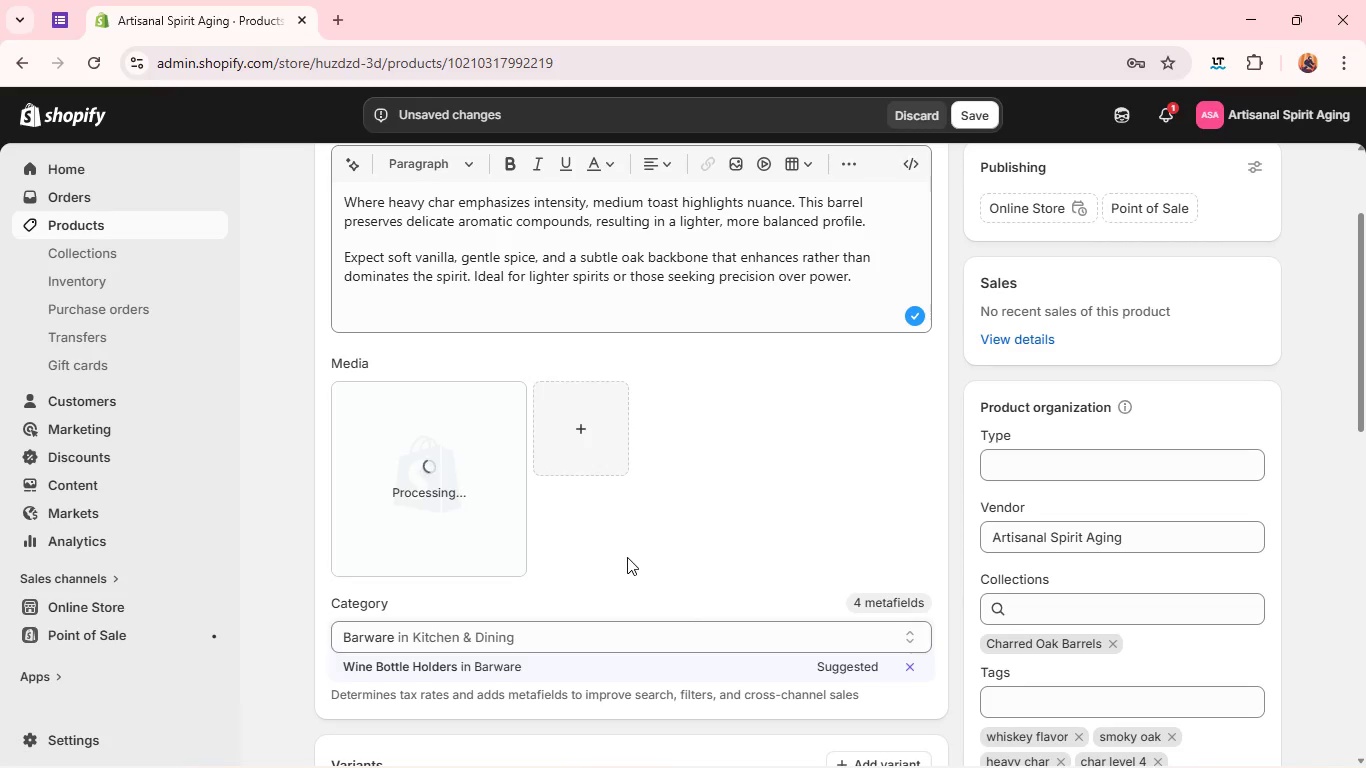 
left_click([435, 437])
 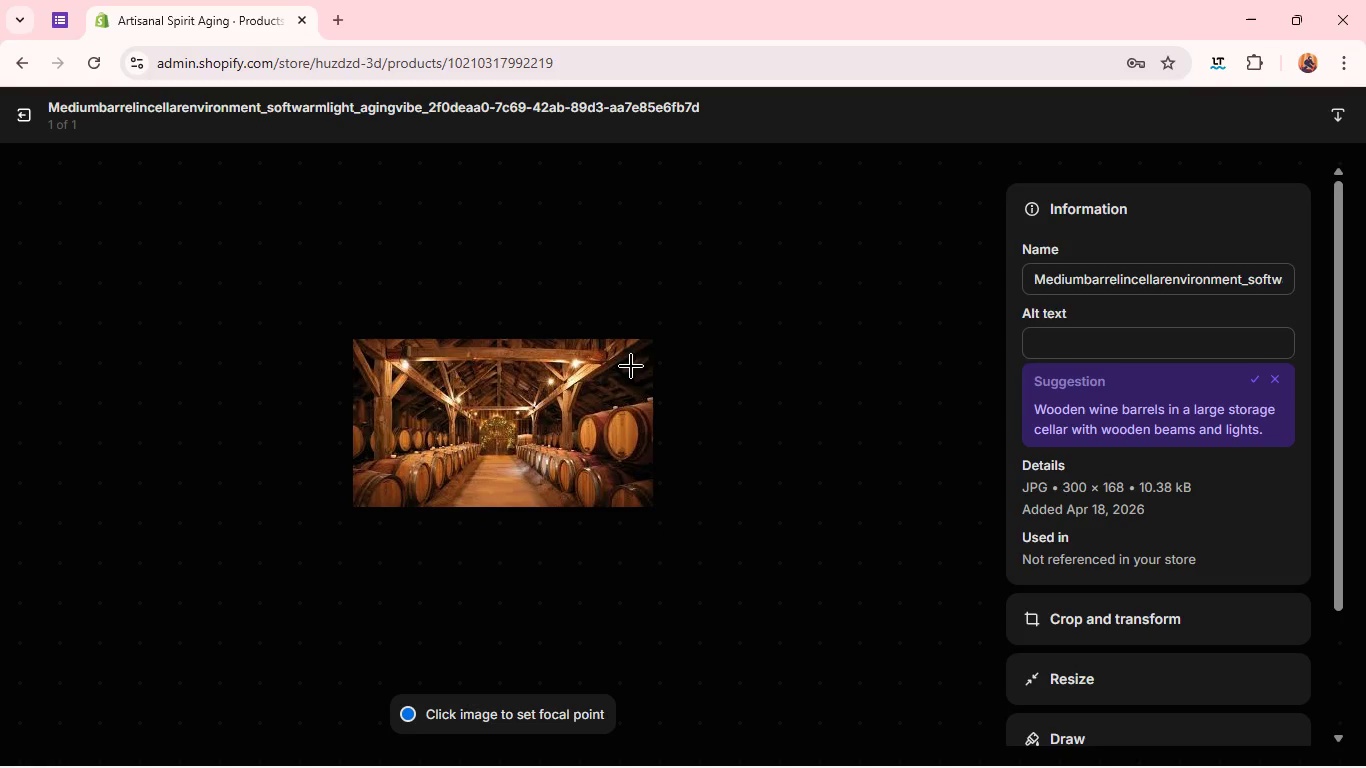 
left_click([1064, 347])
 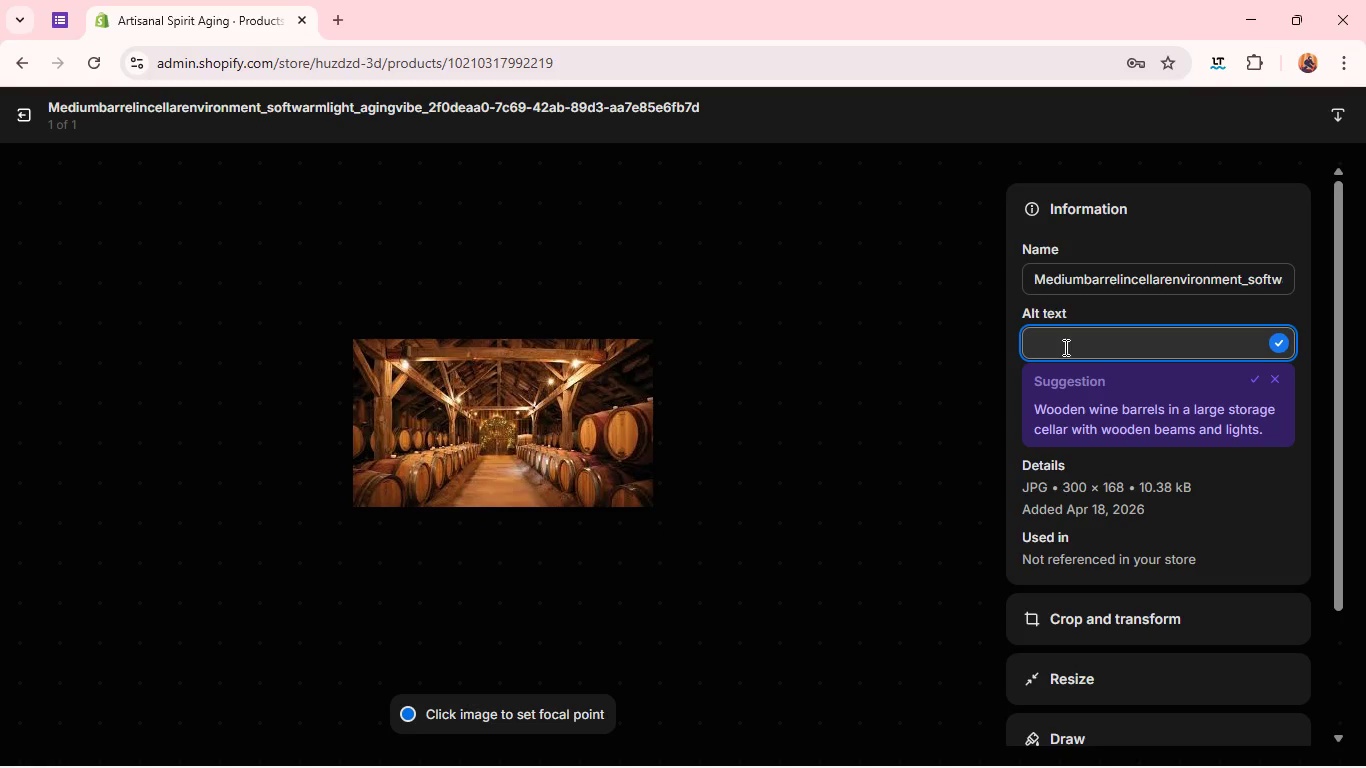 
type(mEdium toast oak barrel for v)
key(Backspace)
type(balanced spirit aging )
 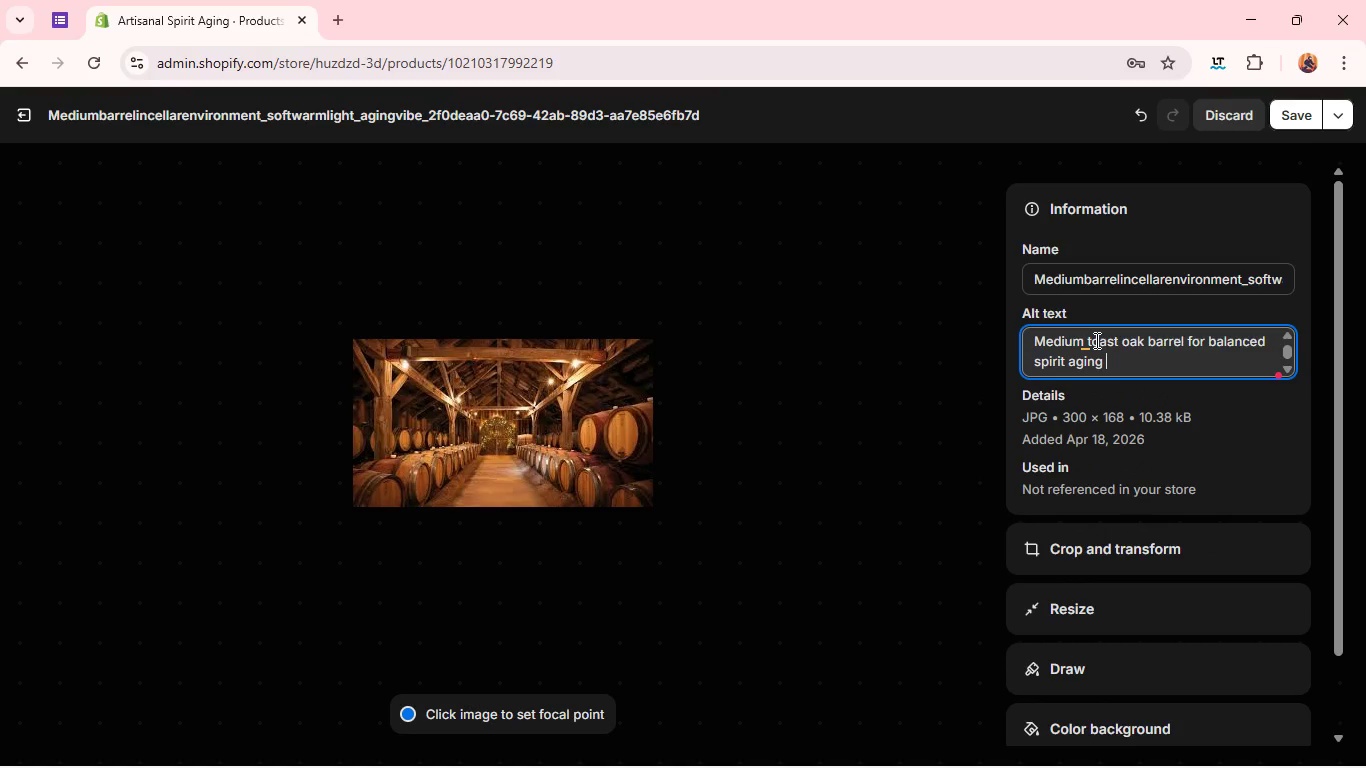 
left_click([1095, 340])
 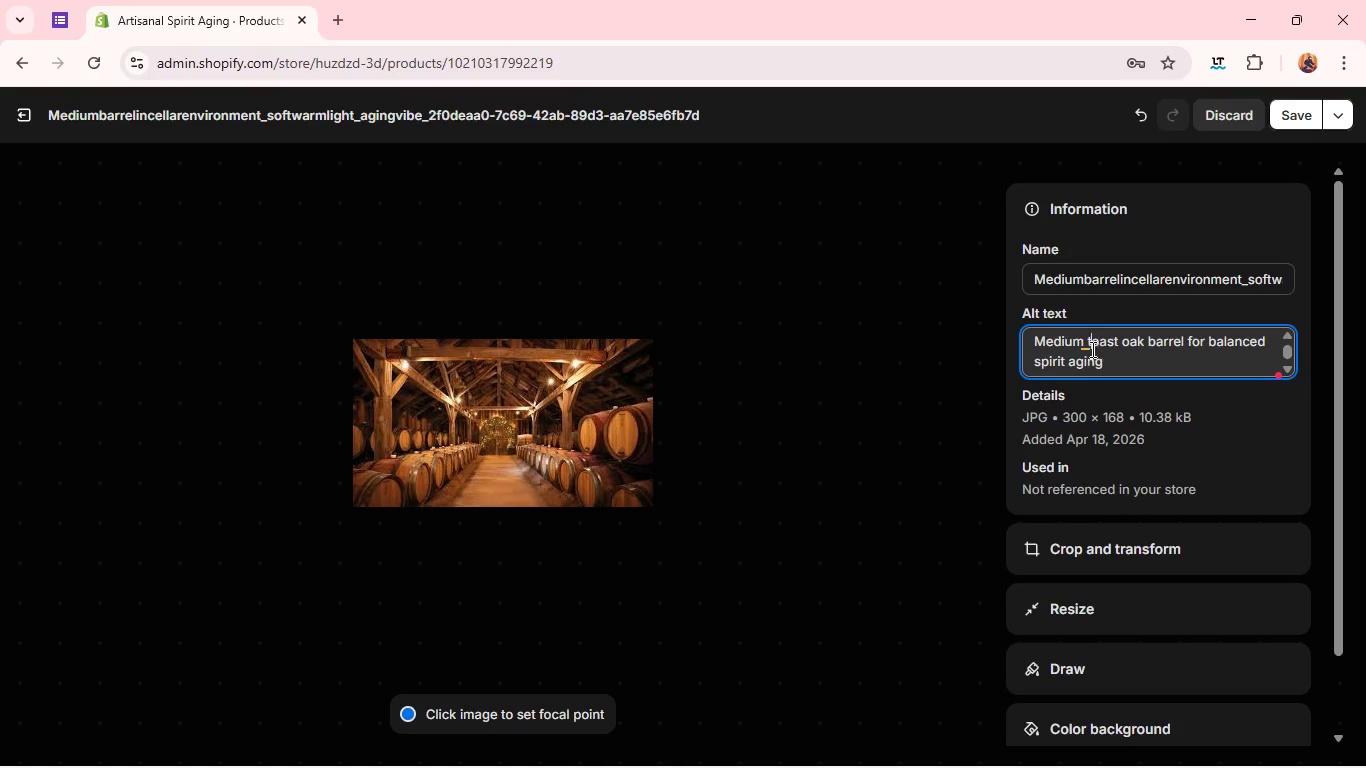 
left_click([1089, 346])
 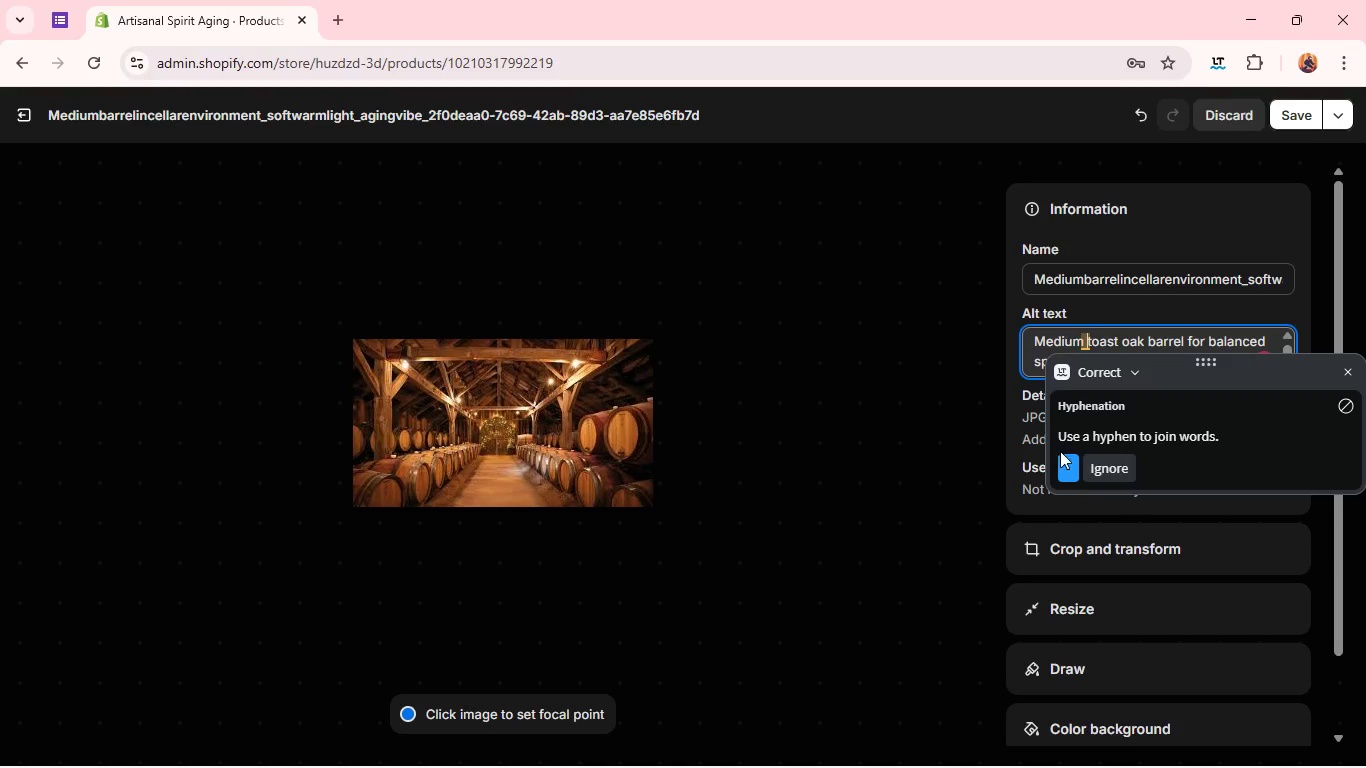 
left_click([1068, 459])
 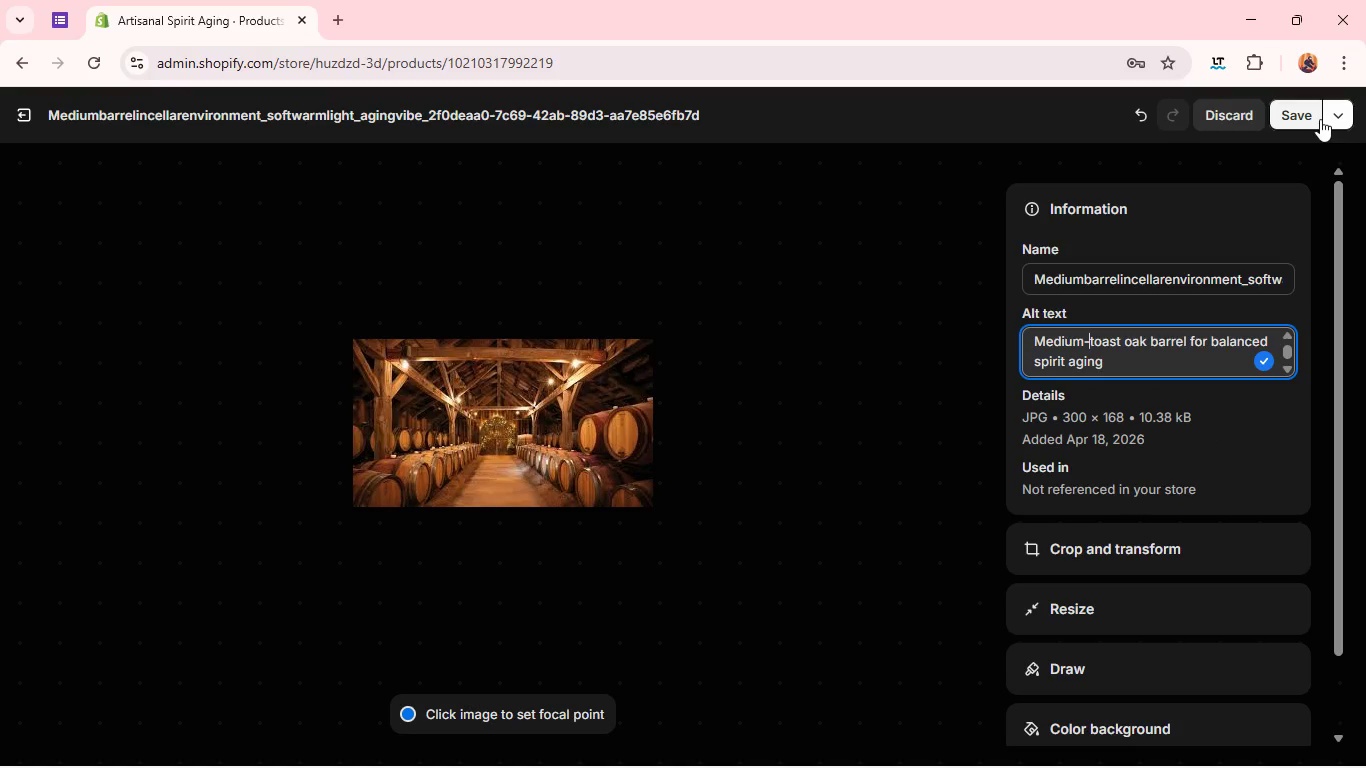 
wait(6.11)
 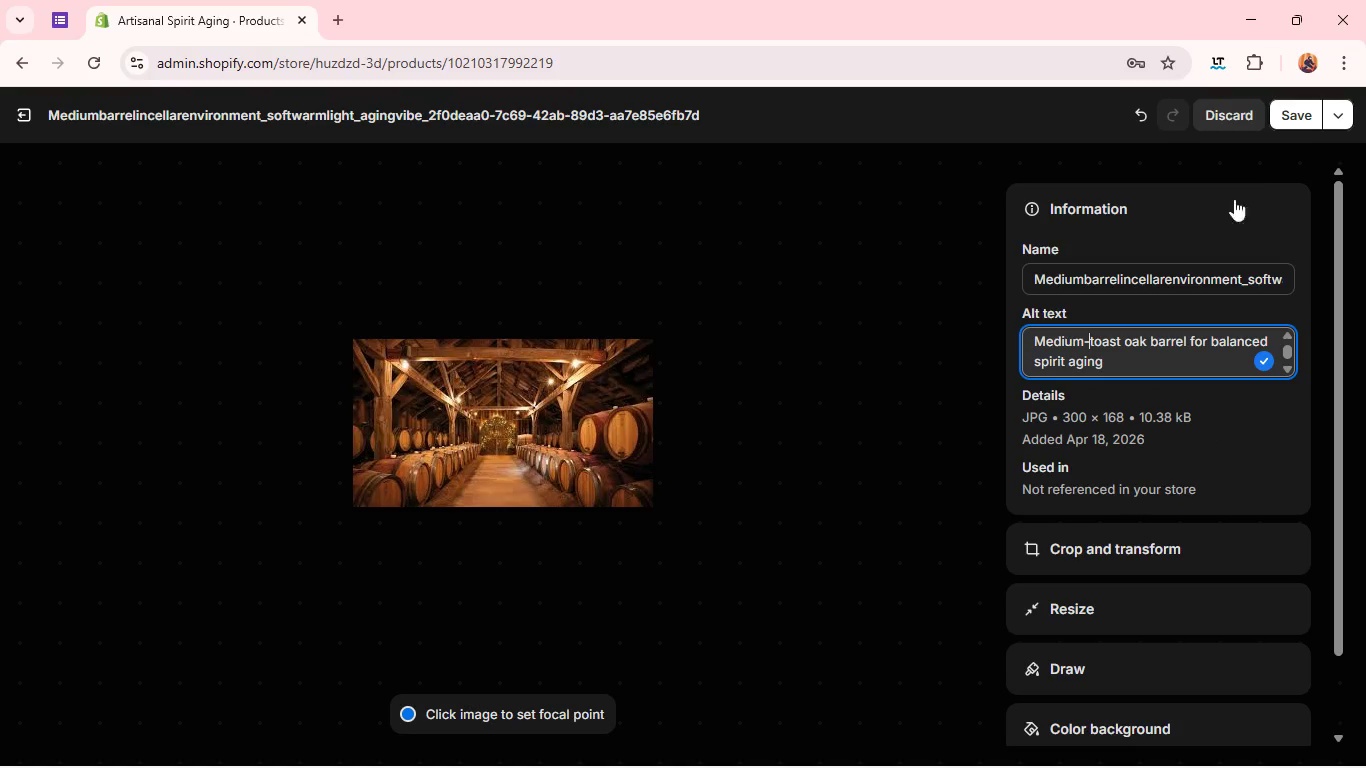 
left_click([1299, 118])
 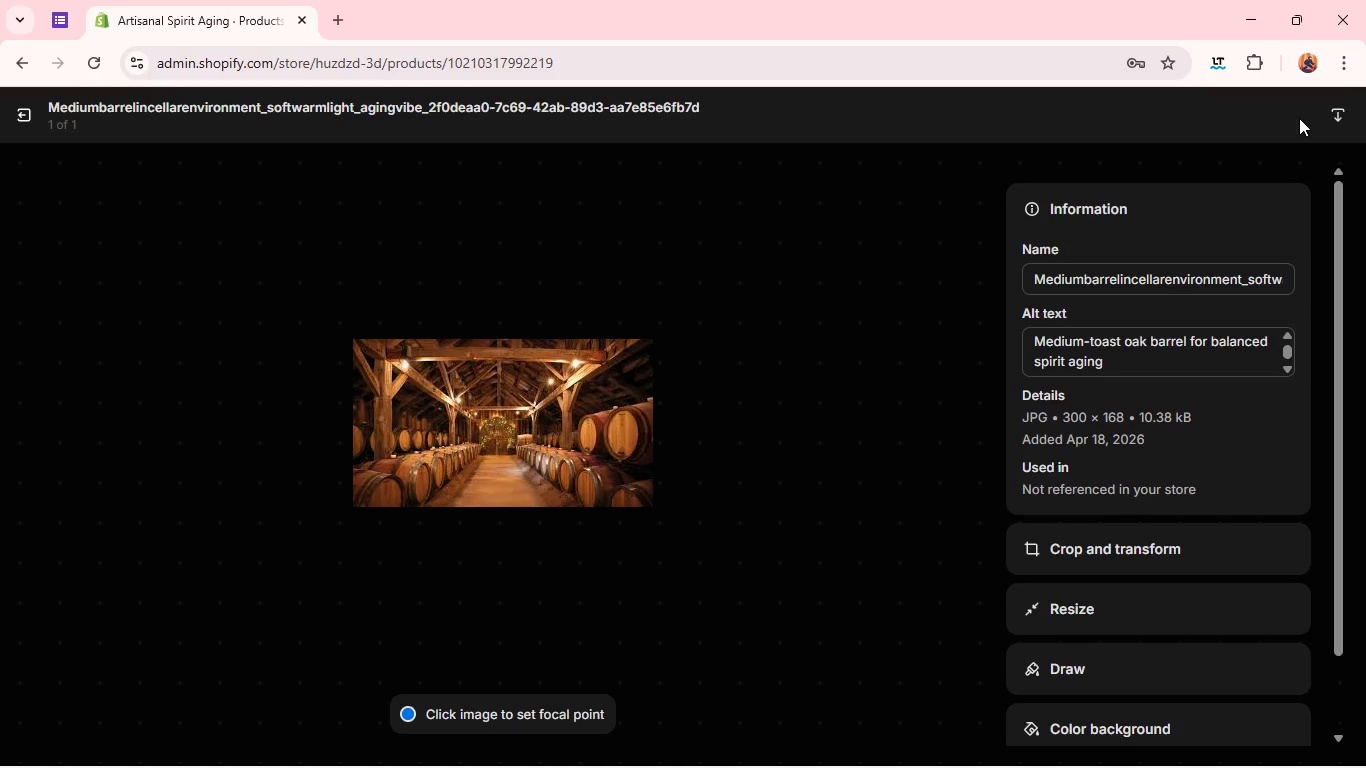 
wait(15.2)
 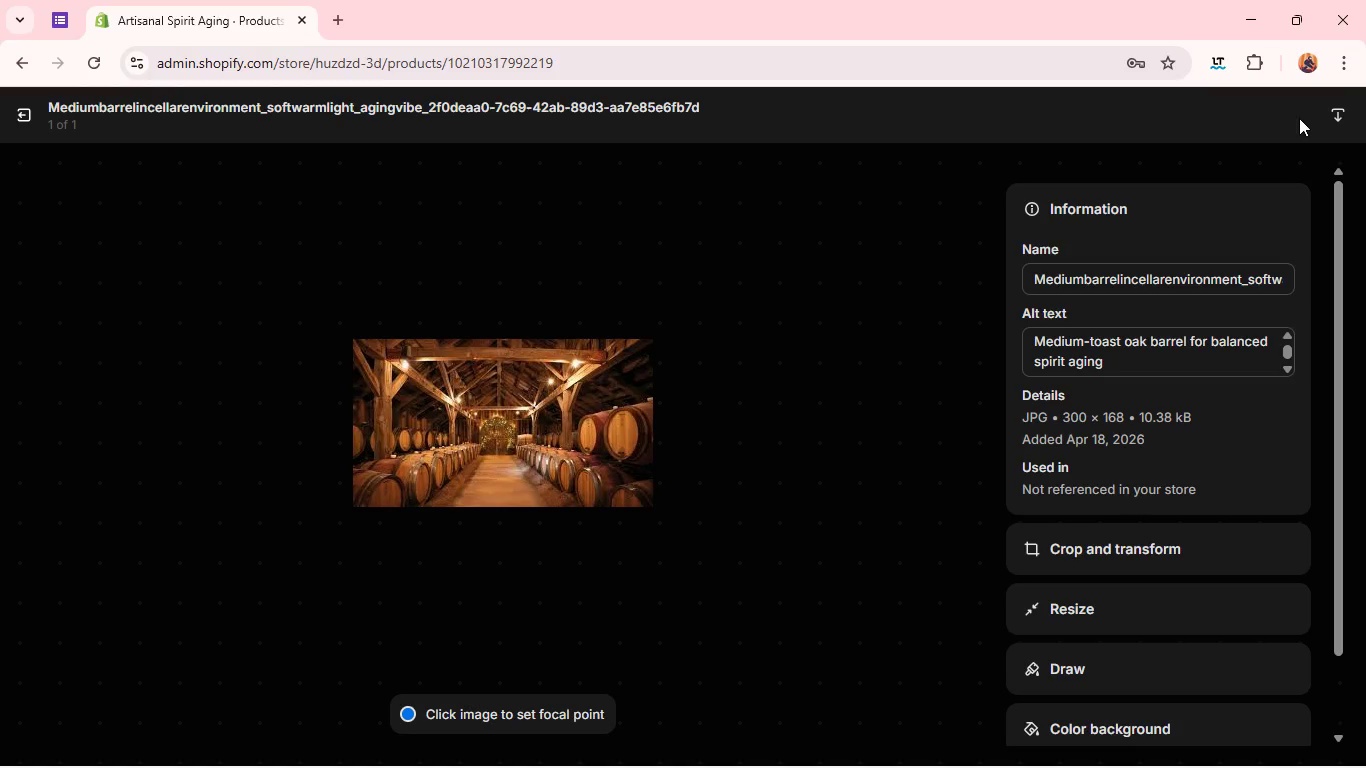 
left_click([26, 113])
 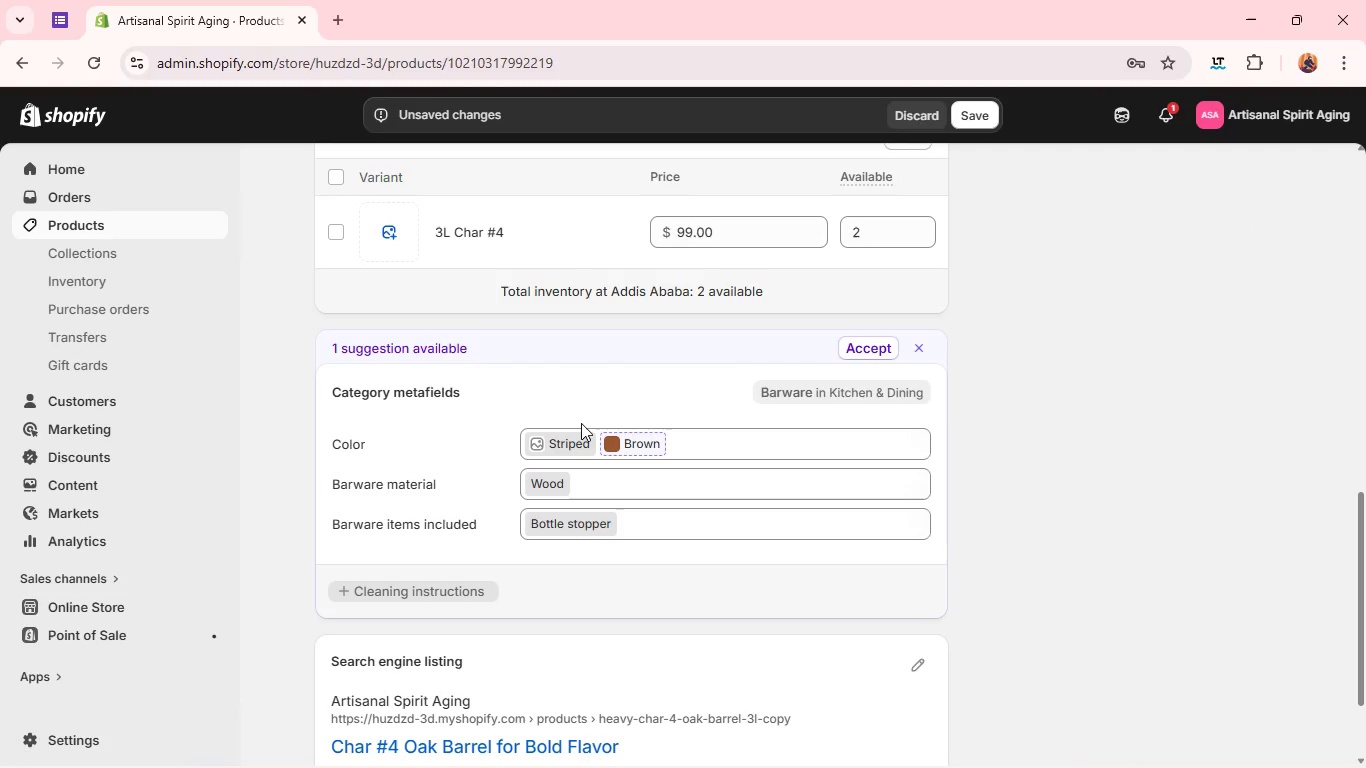 
wait(31.17)
 